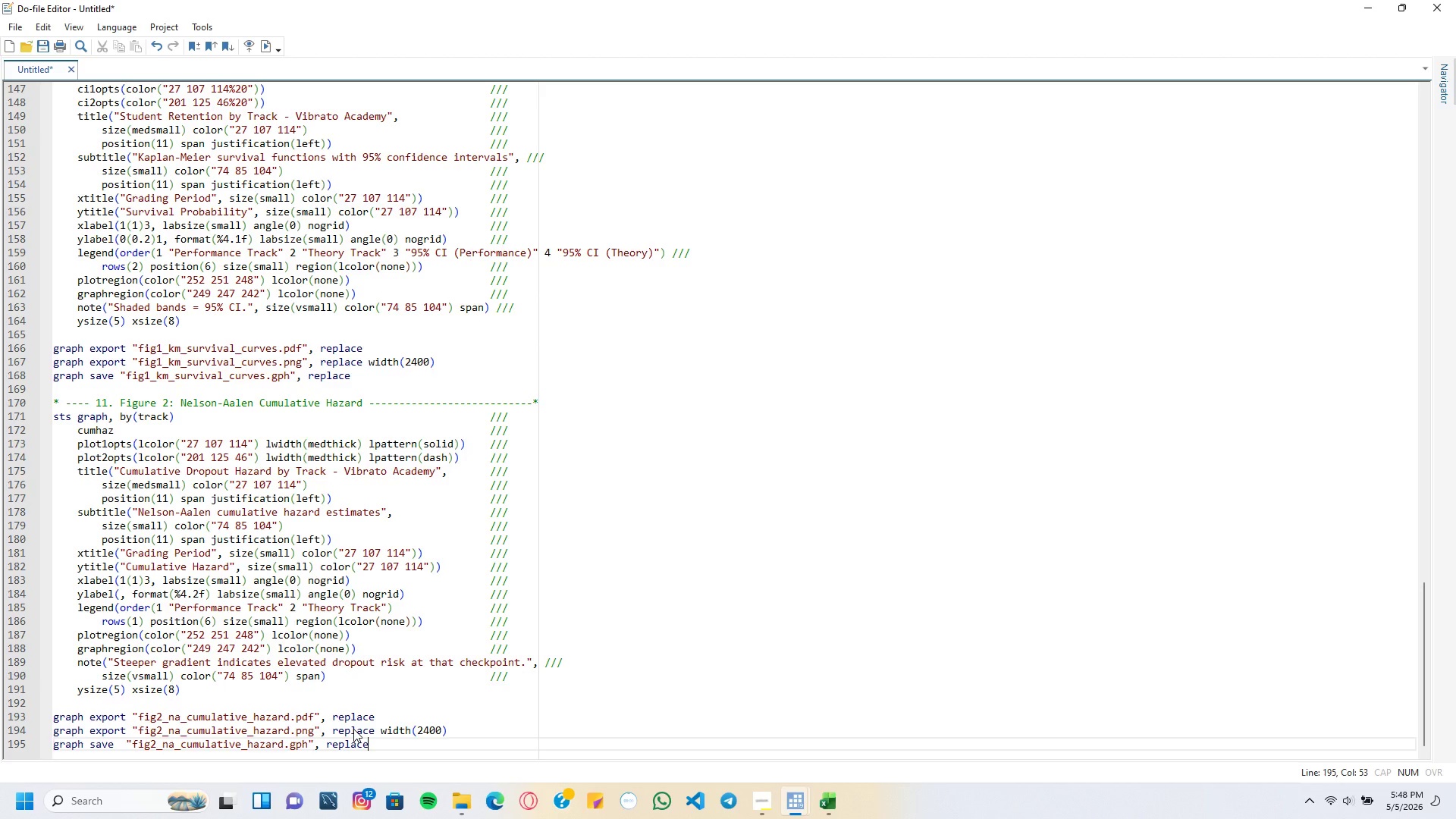 
key(Enter)
 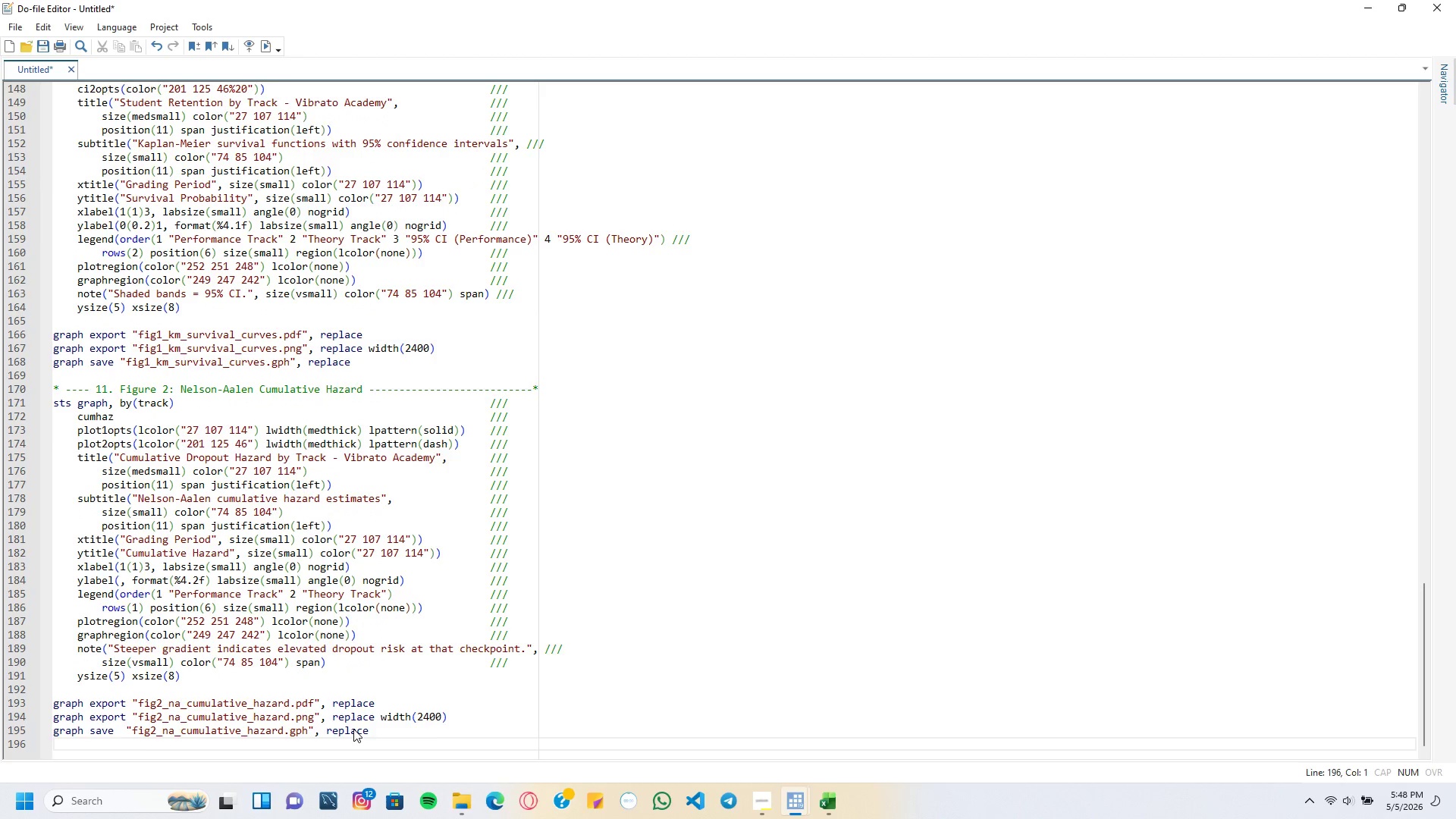 
key(Enter)
 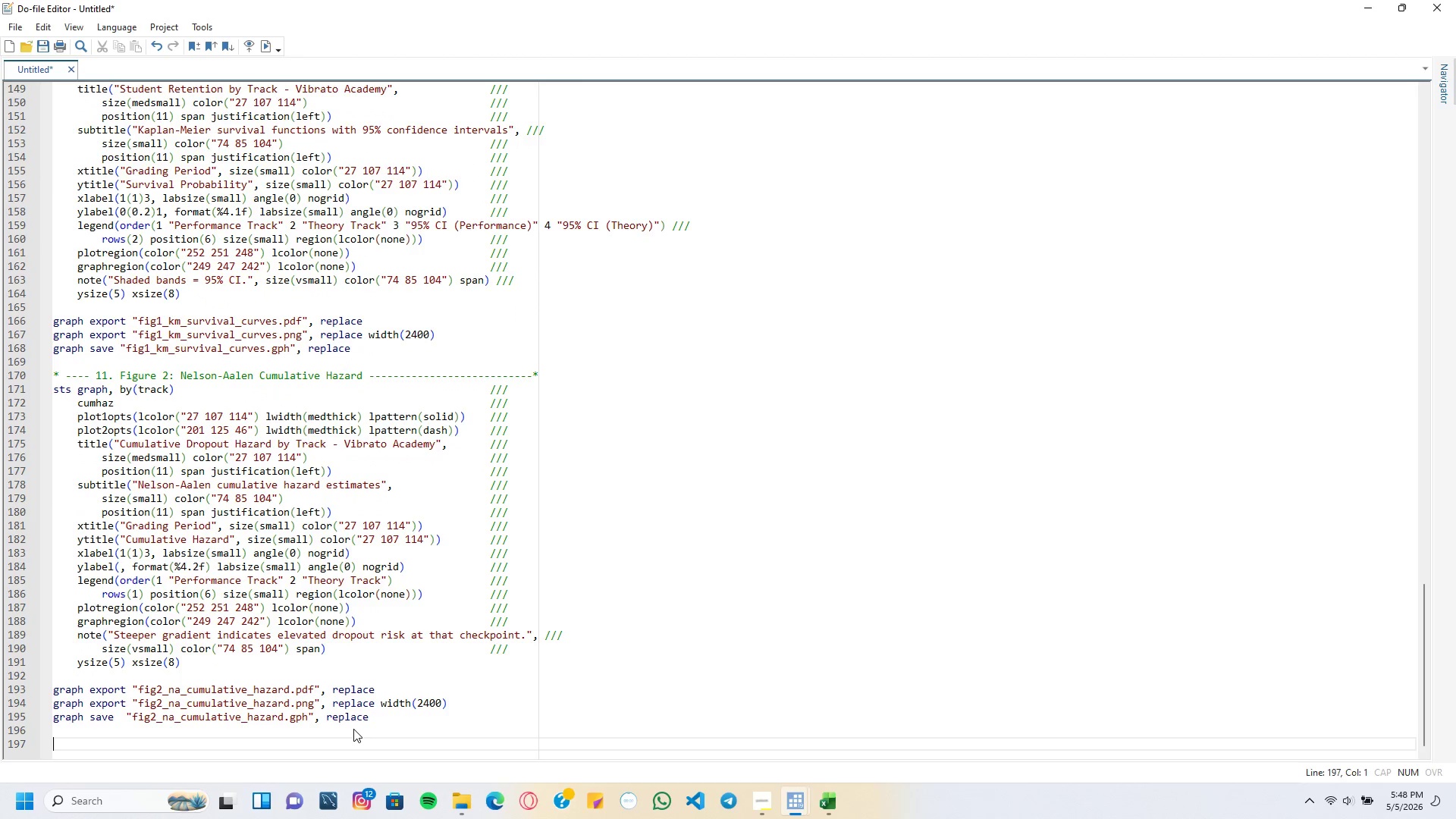 
type(* --------)
key(Backspace)
key(Backspace)
key(Backspace)
key(Backspace)
type( 12. Save Analytic Dataset ----------------------------------------------*)
 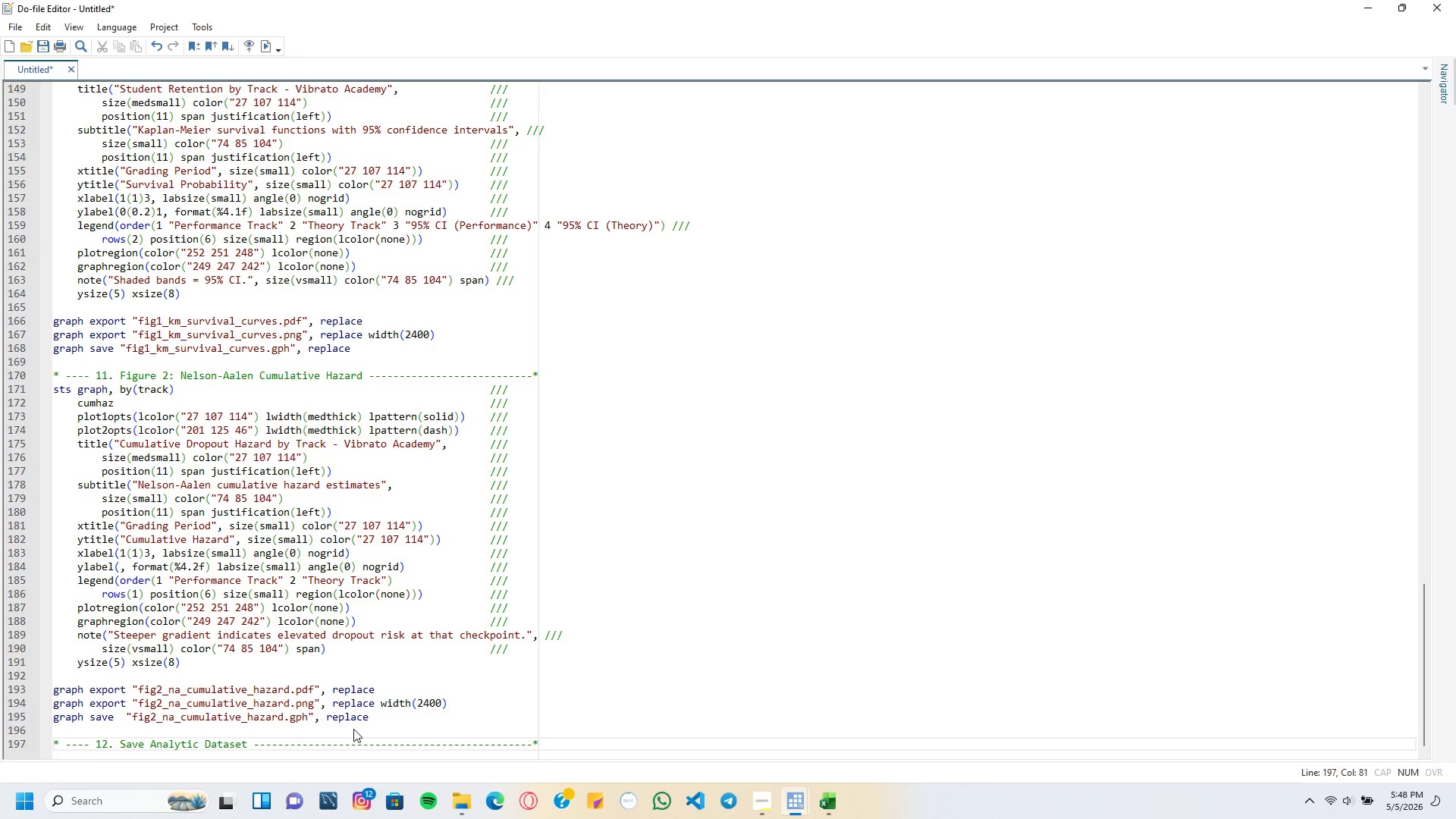 
key(Enter)
 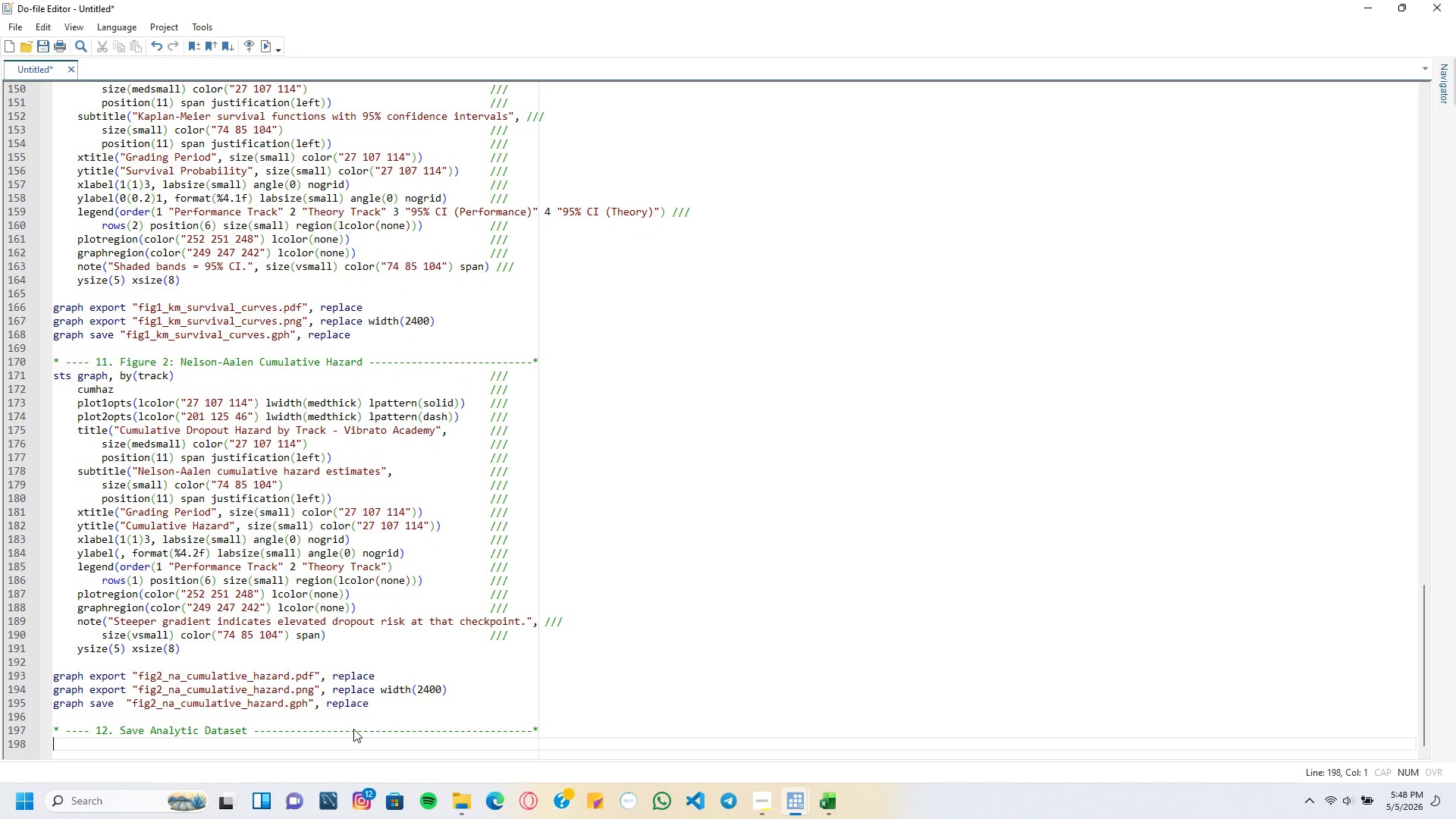 
type(save "VIbrato_cleaned.dta)
 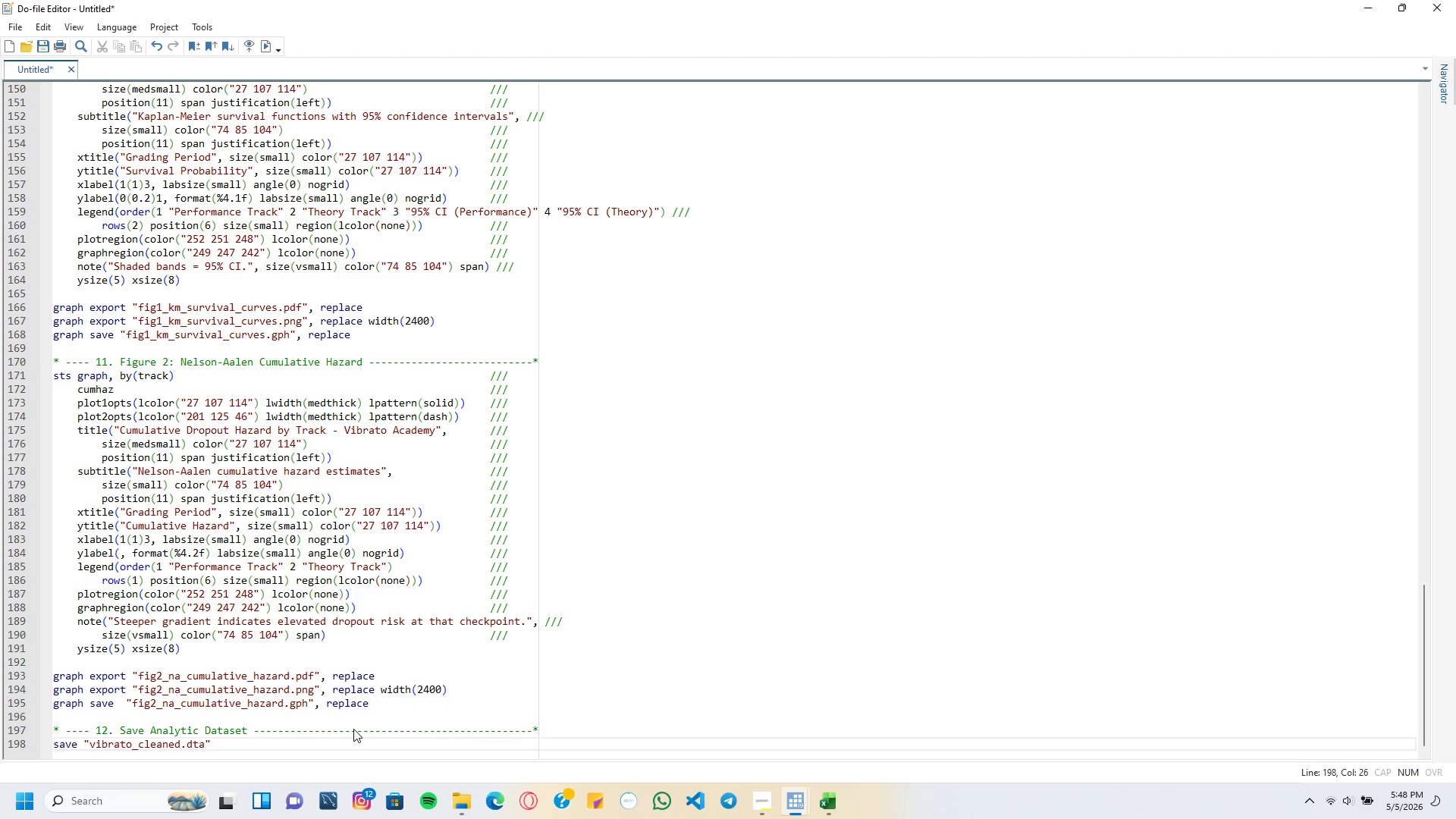 
key(ArrowRight)
 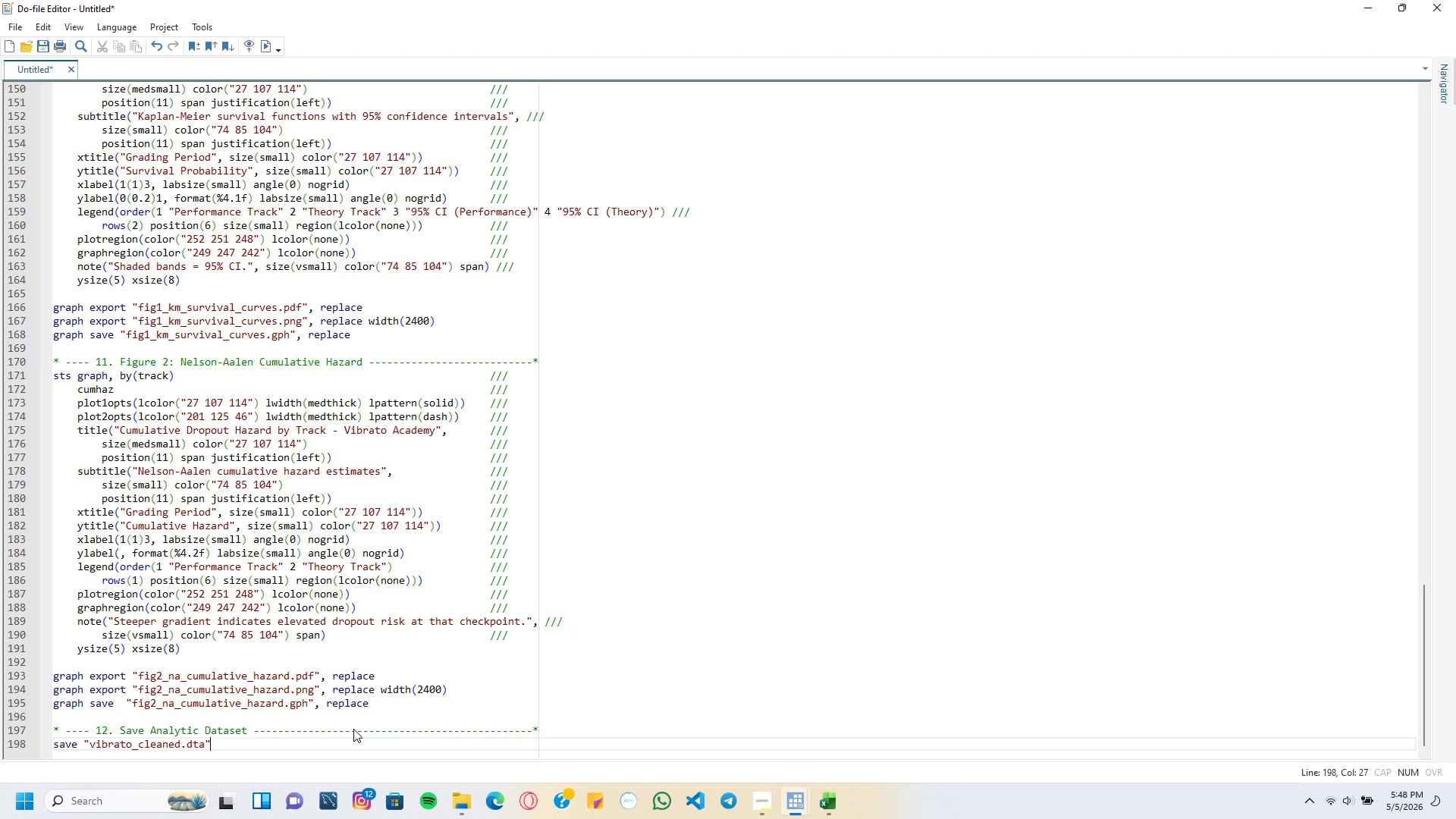 
type(, replace)
 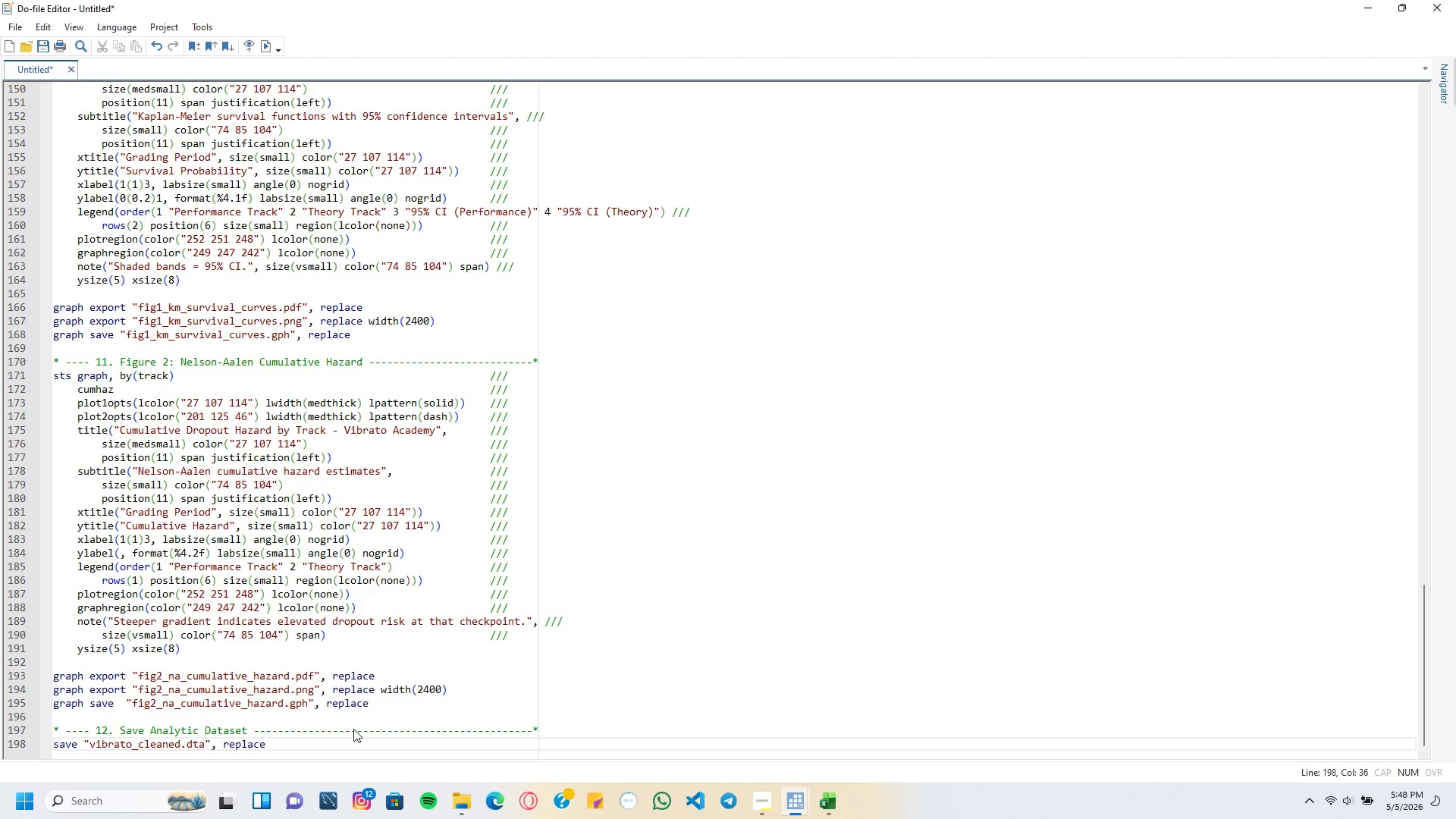 
key(Enter)
 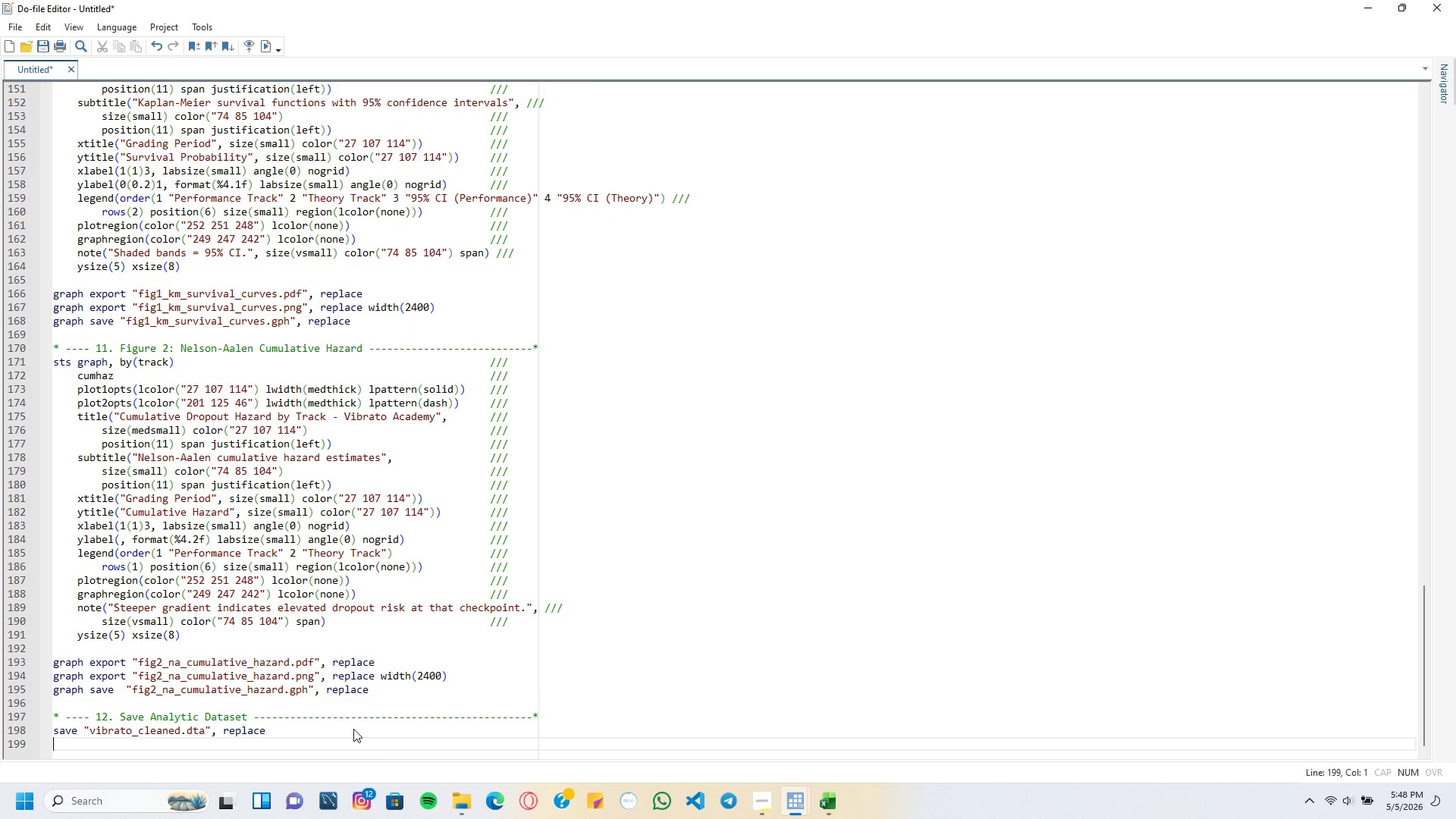 
key(Enter)
 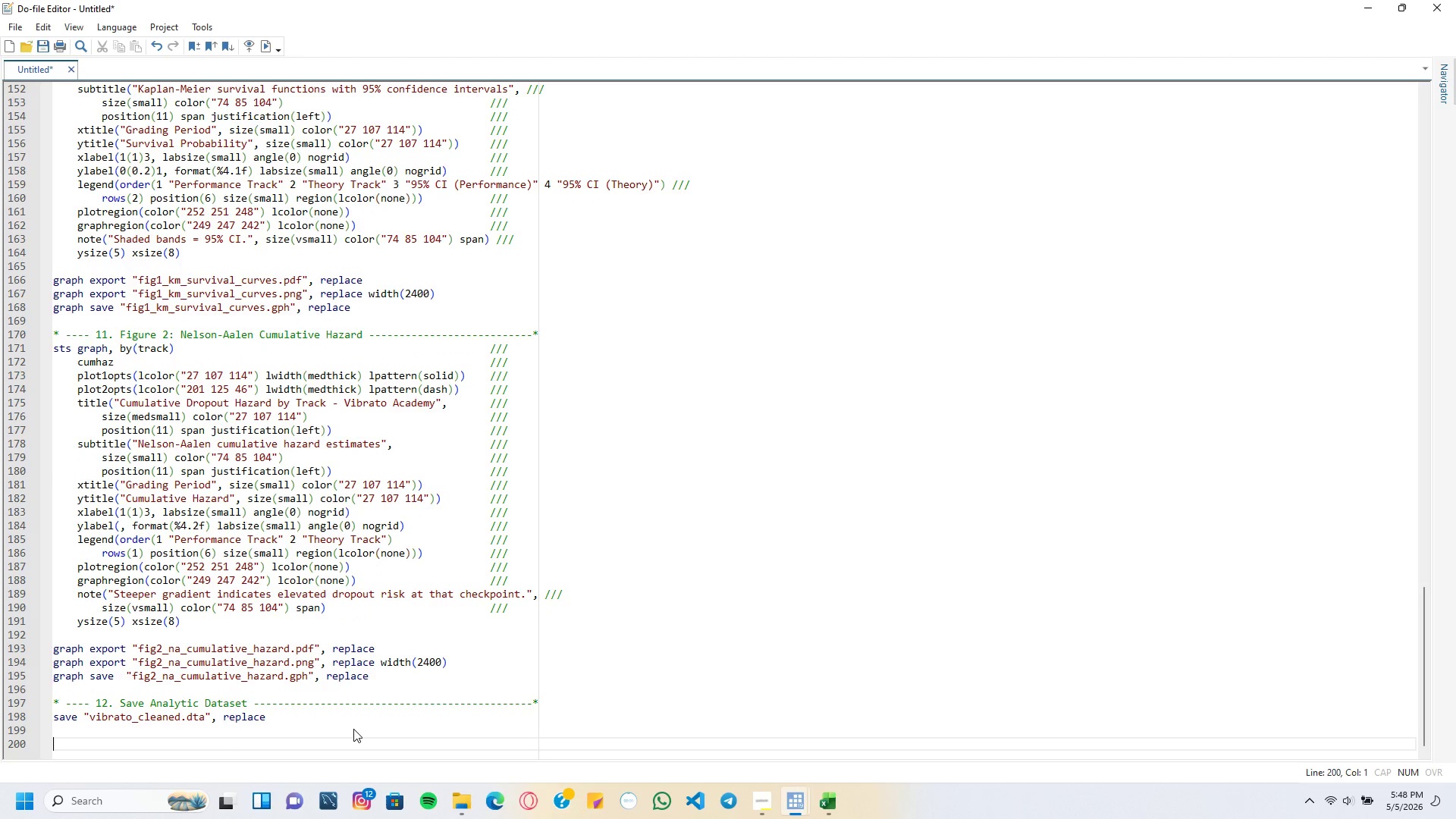 
type(* ---- 13. Close )
key(Backspace)
type( ---------------------------*)
 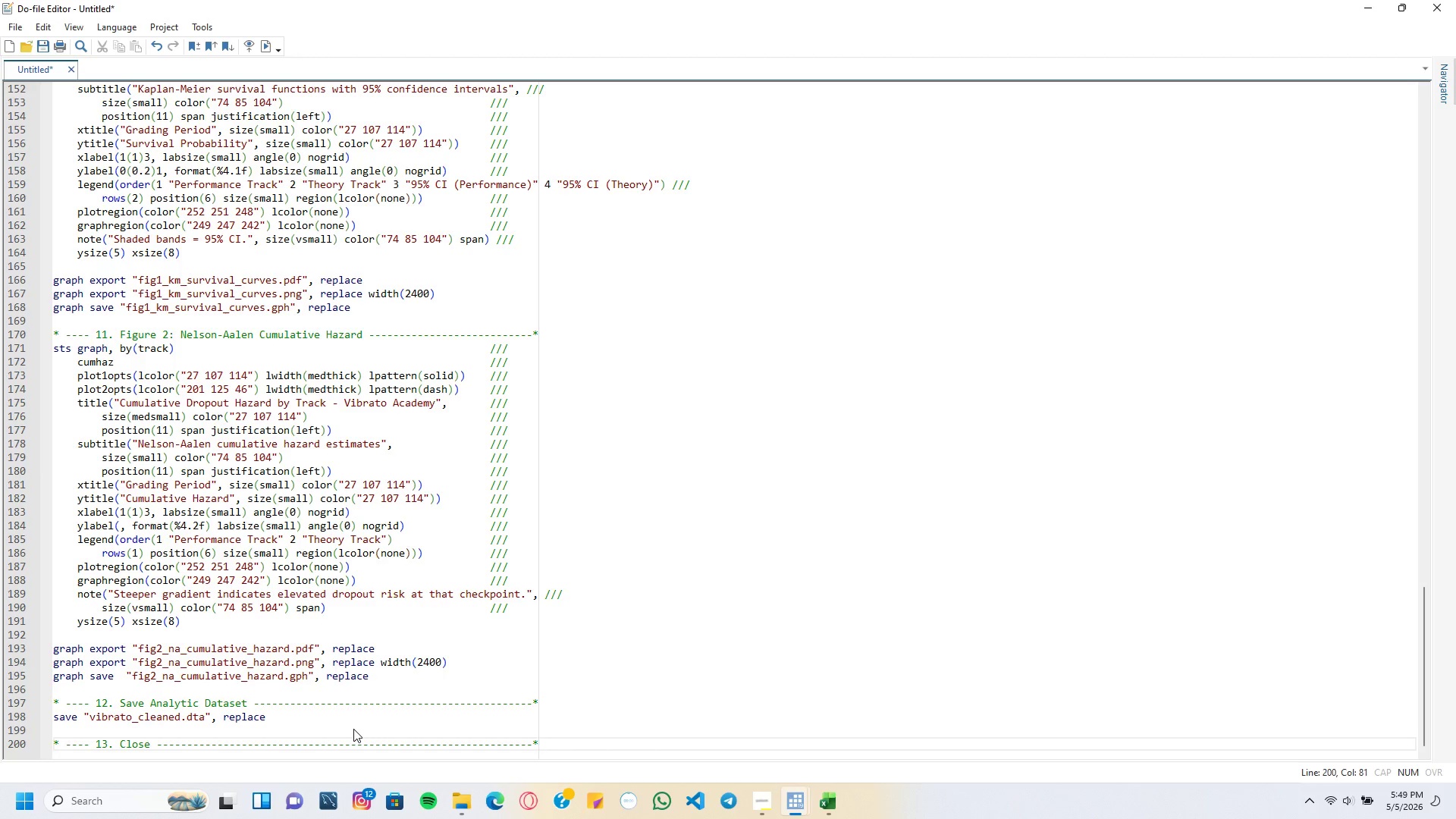 
key(Enter)
 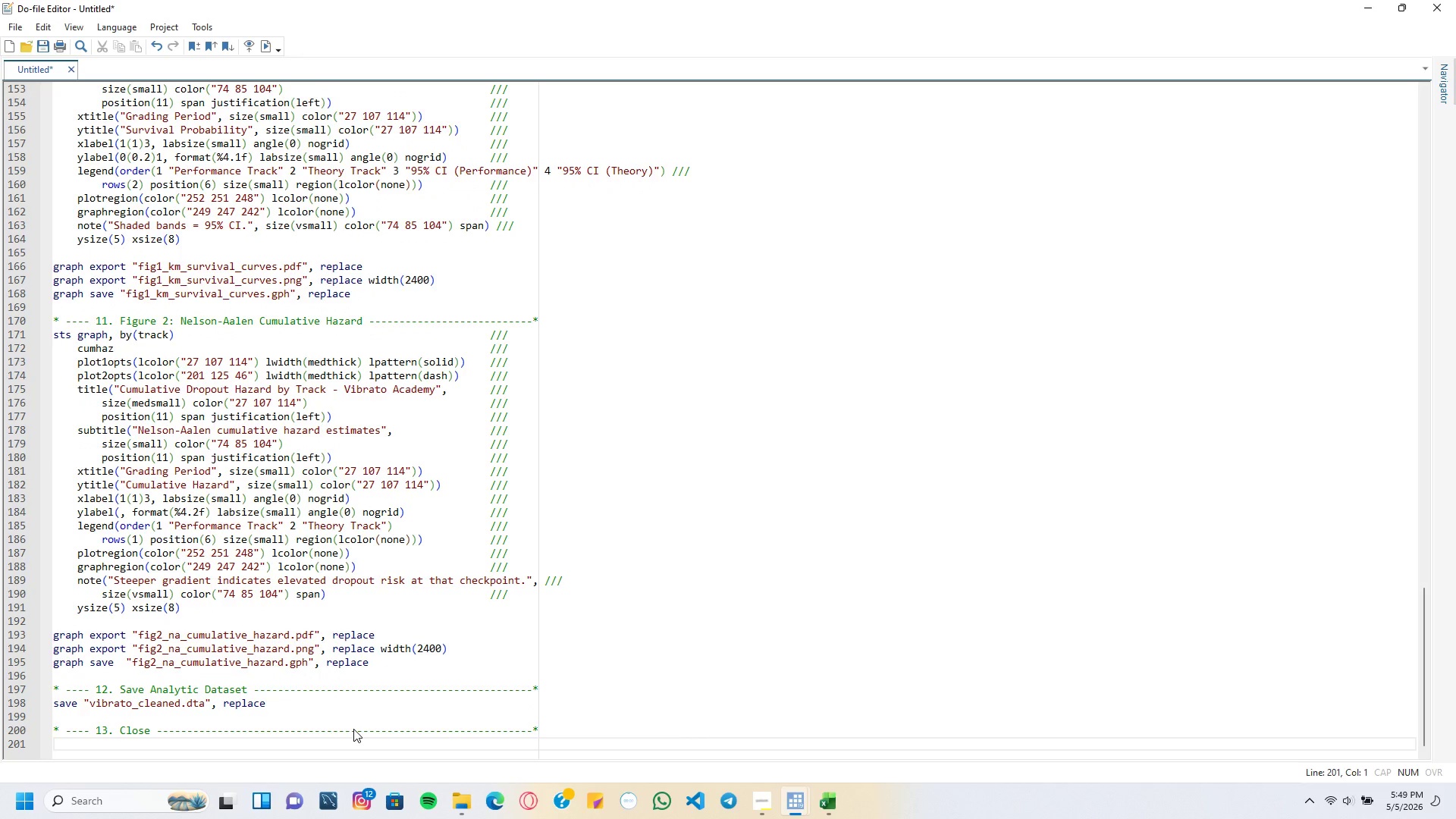 
type(display as result _newline "Outputs written to working directoryL)
key(Backspace)
type(:)
 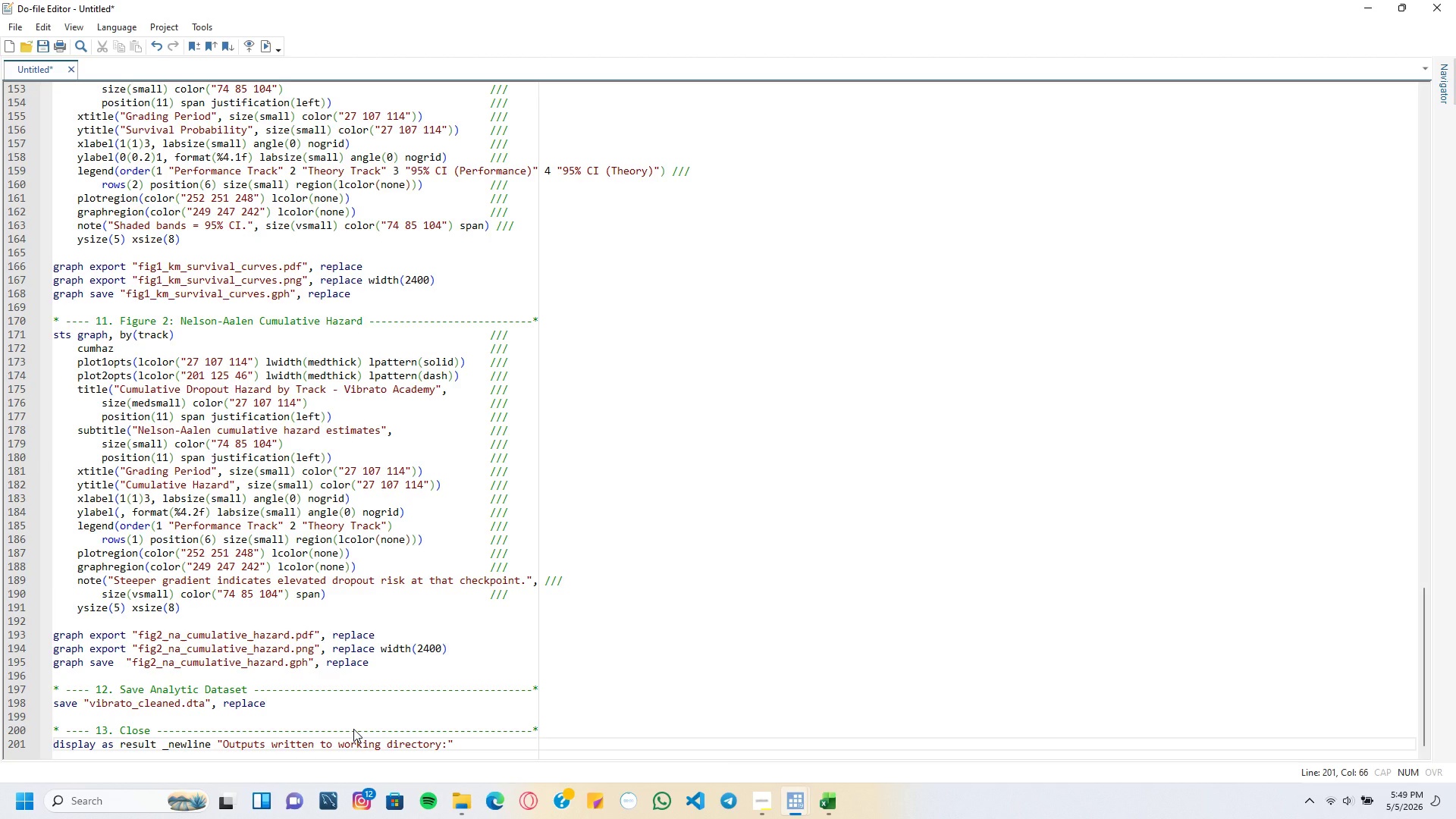 
key(ArrowRight)
 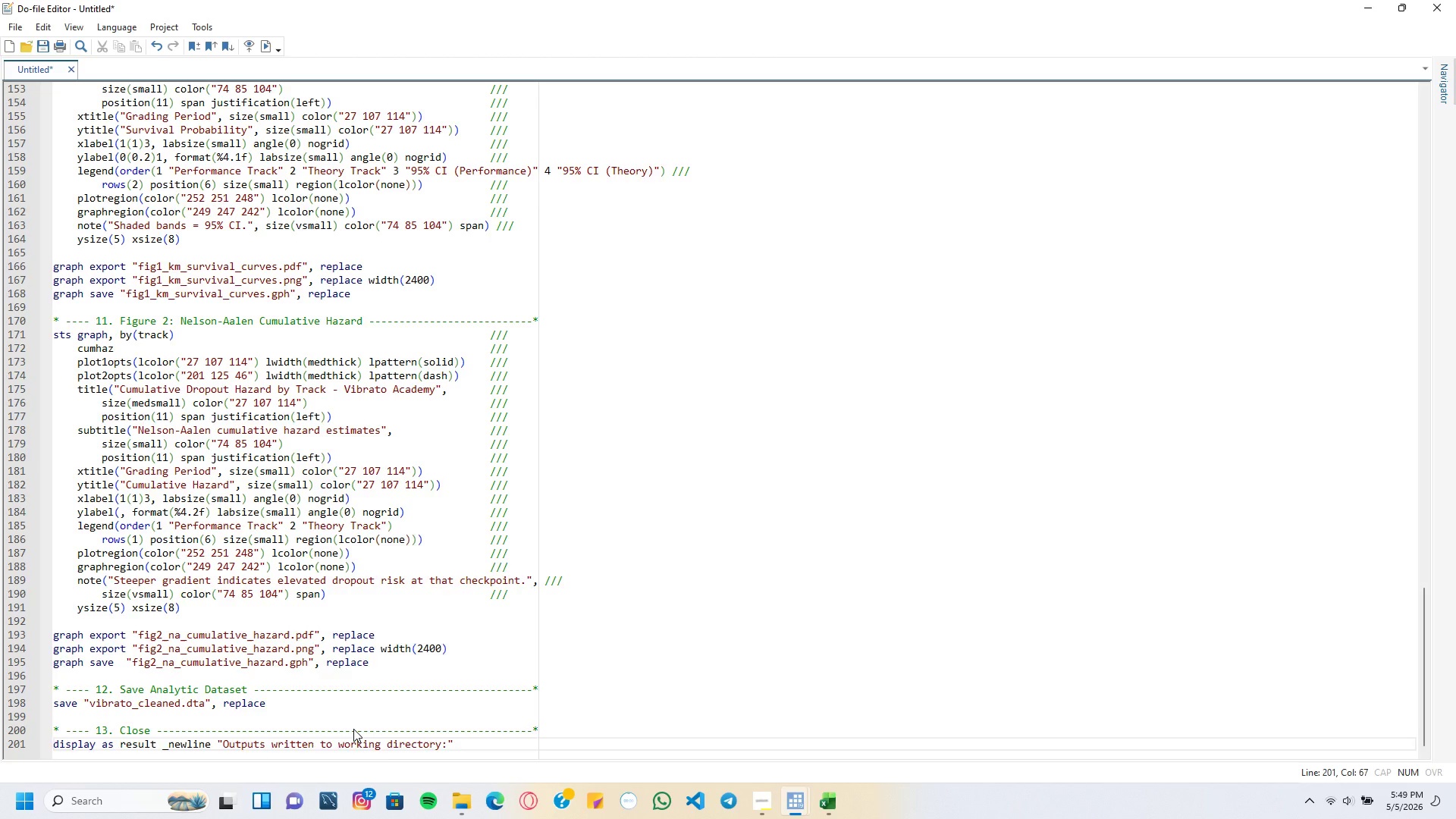 
key(Enter)
 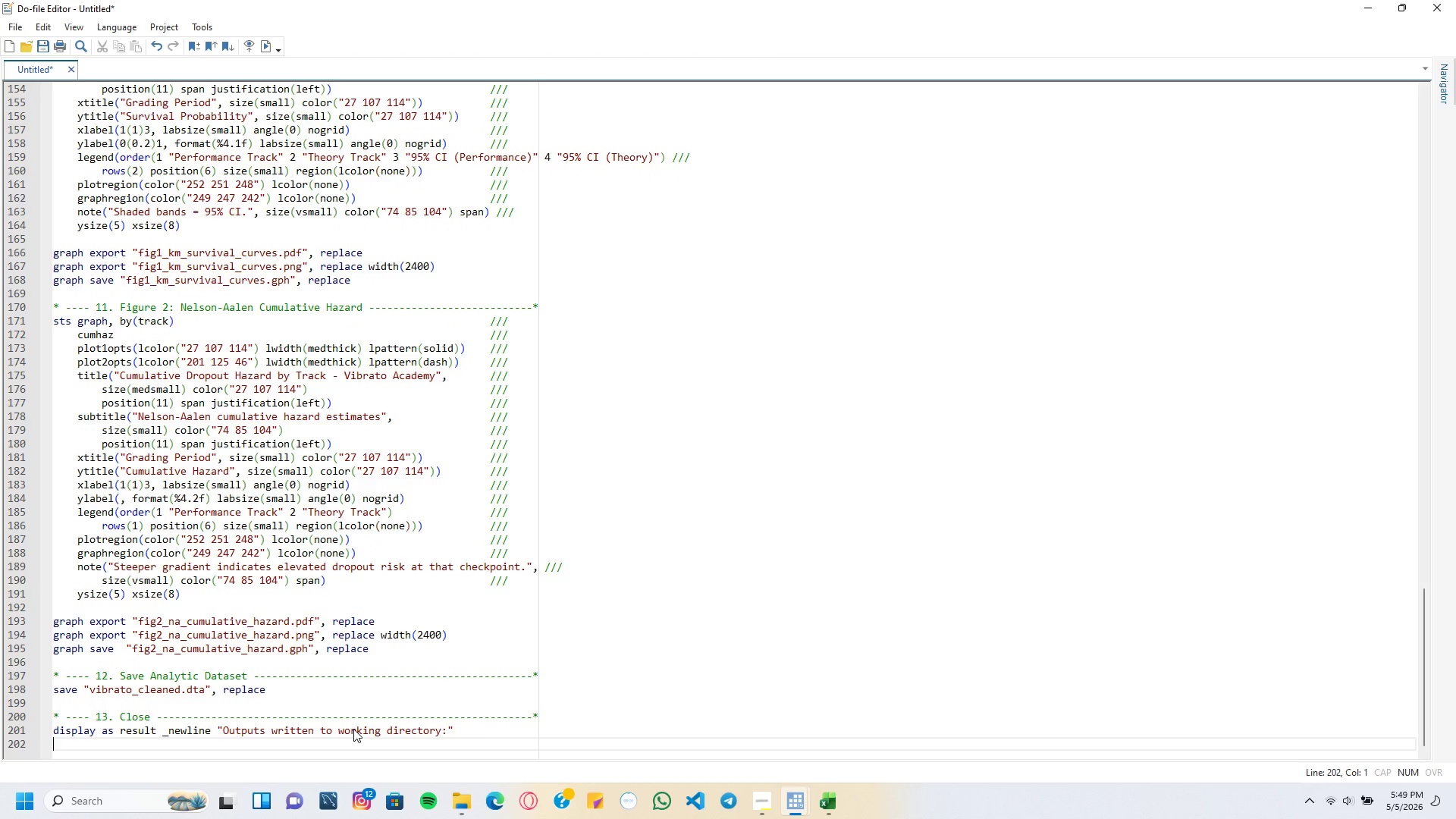 
type(display as result 'F)
key(Backspace)
type( f)
key(Backspace)
key(Backspace)
key(Tab)
type(fig1_km_survival_curves.pdf / .png / .gph)
 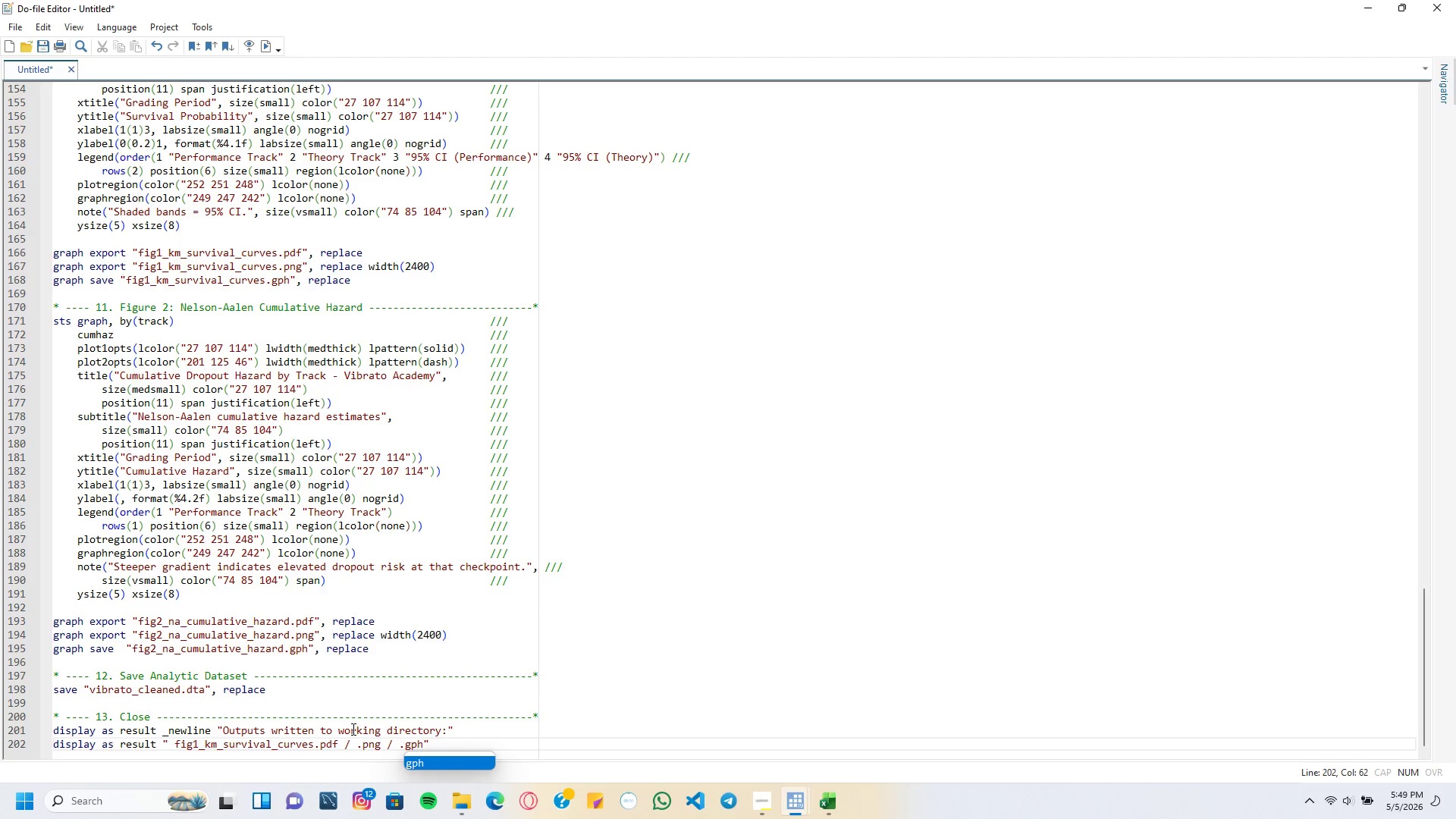 
key(ArrowRight)
 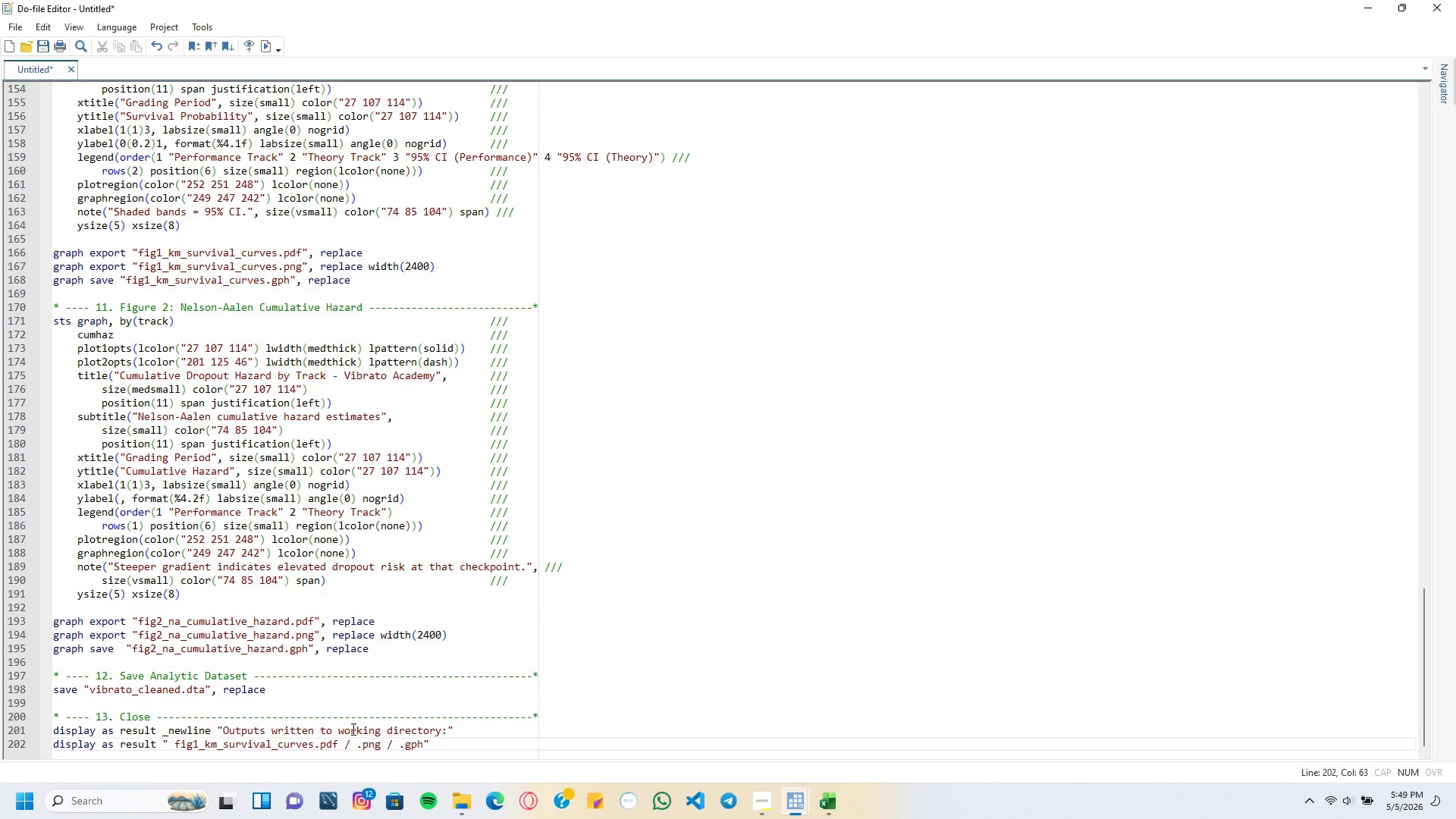 
key(Enter)
 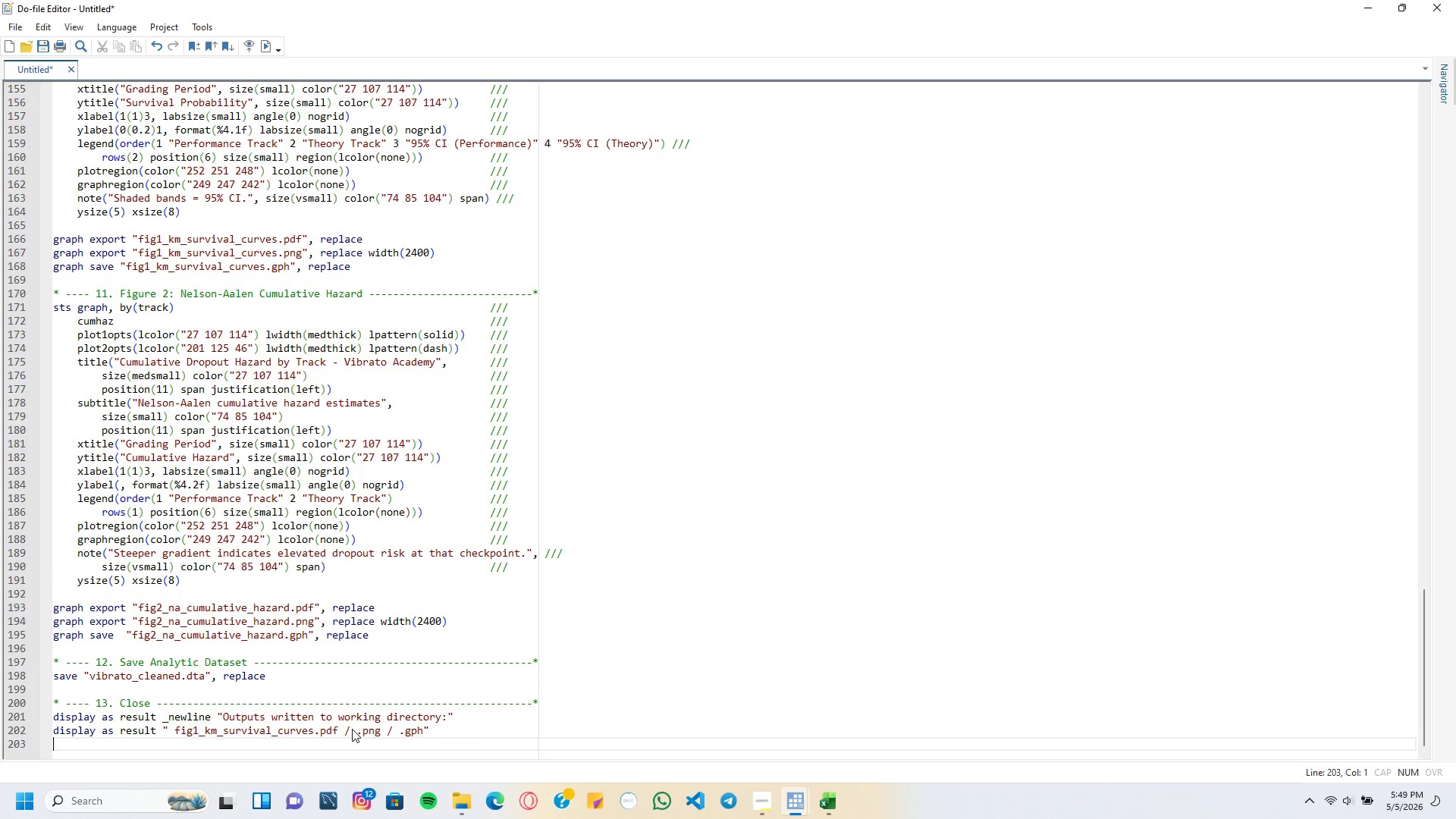 
type(dip)
key(Backspace)
type(splay as result ")
key(Tab)
type(fig2_na_cumulative )
key(Backspace)
type(_hazard.d)
key(Backspace)
type(pdf / .png /,)
key(Backspace)
type(g)
key(Backspace)
type(.gphg)
key(Backspace)
 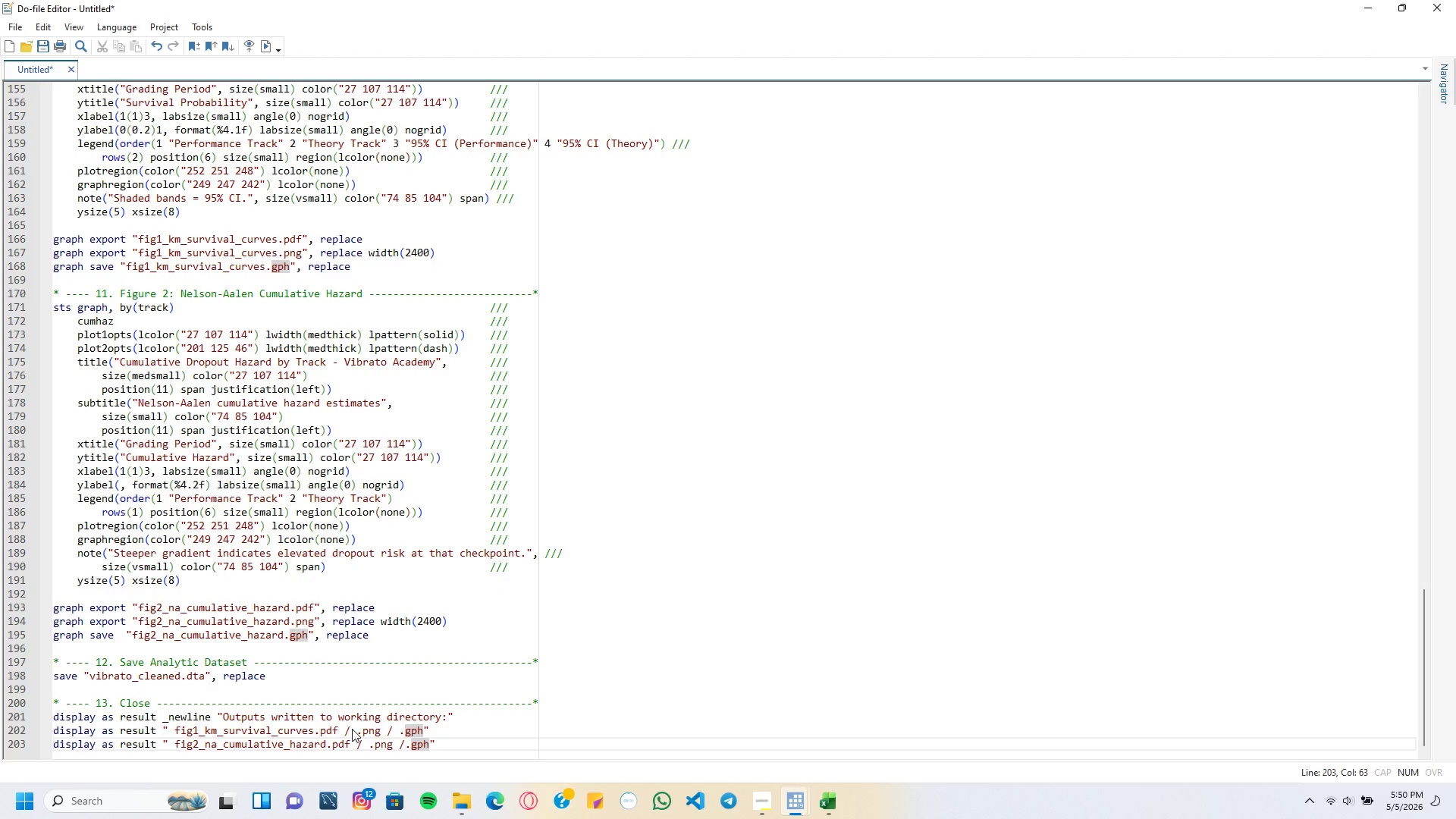 
key(ArrowRight)
 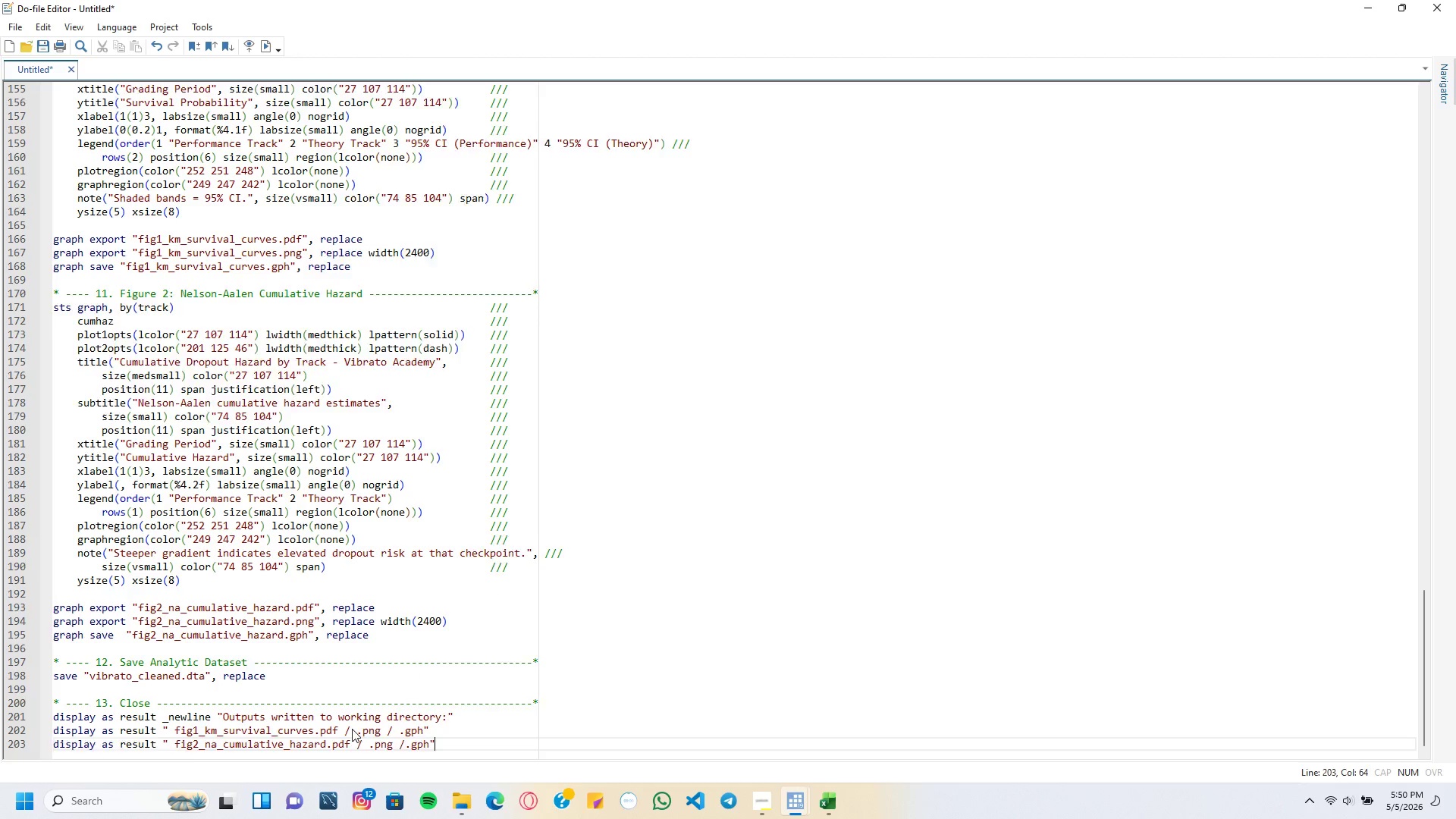 
key(Enter)
 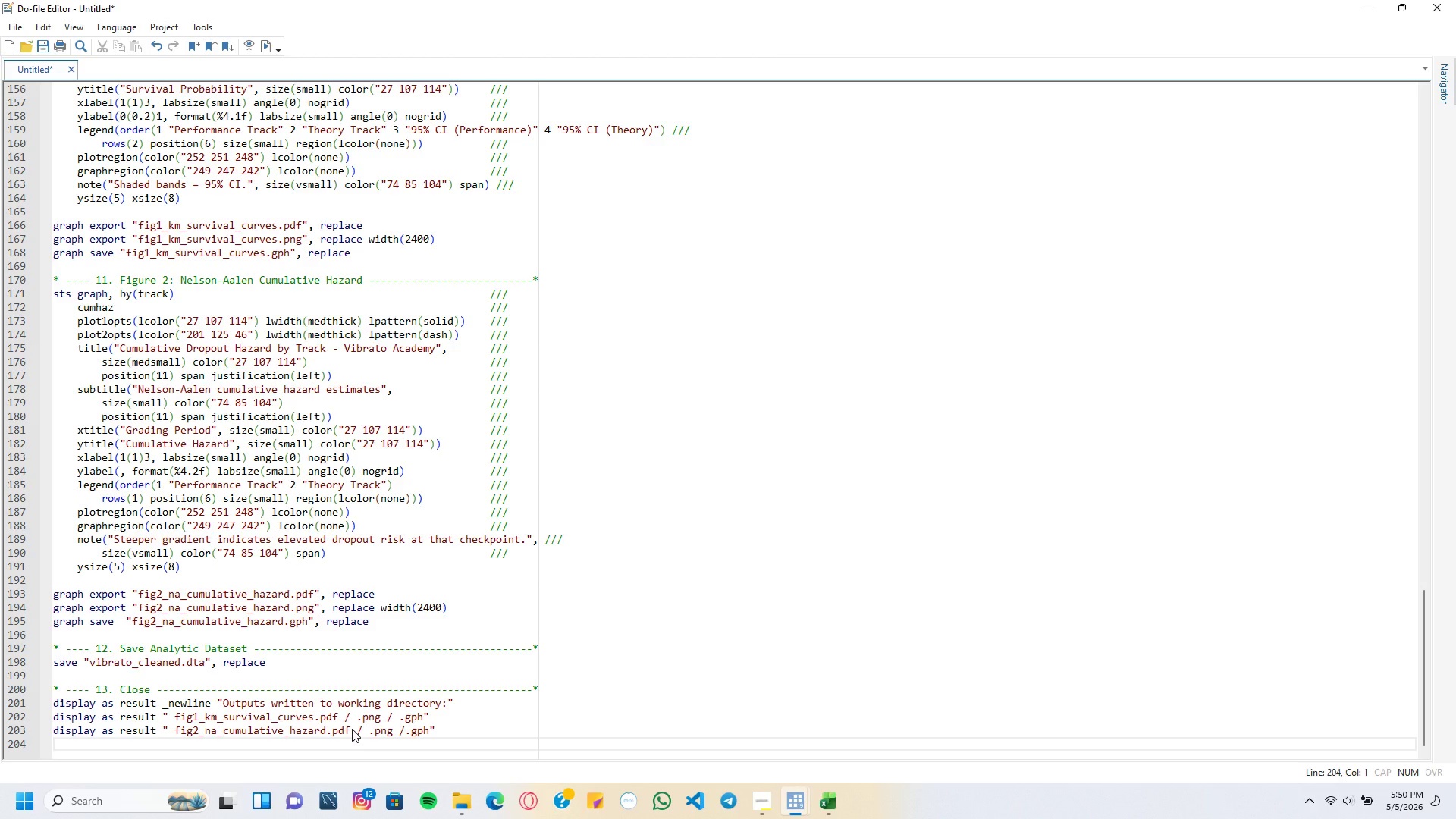 
type(s)
key(Backspace)
type(display as result ")
key(Tab)
type(vibrato_cleand)
key(Backspace)
type(ed.dta)
 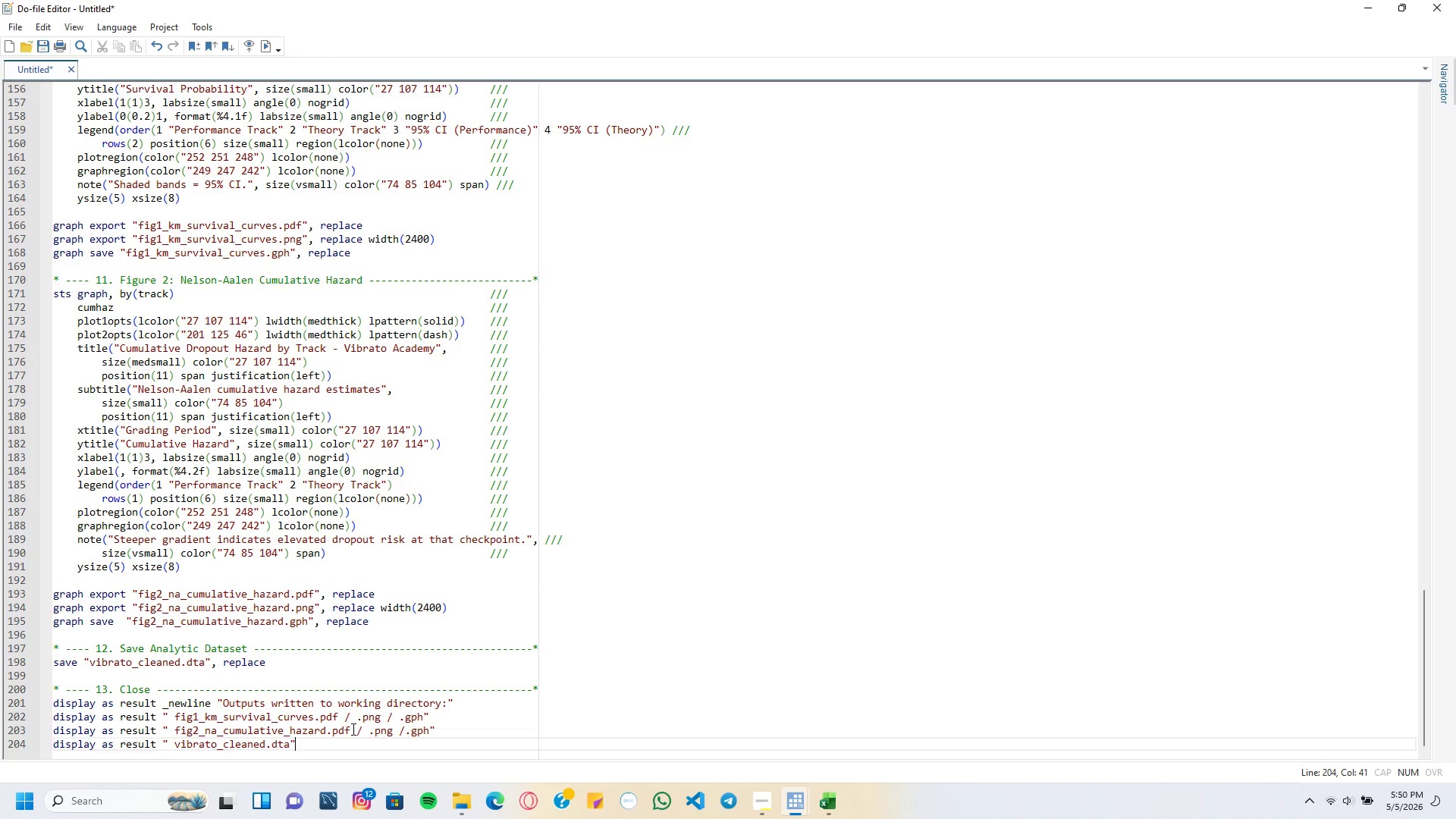 
 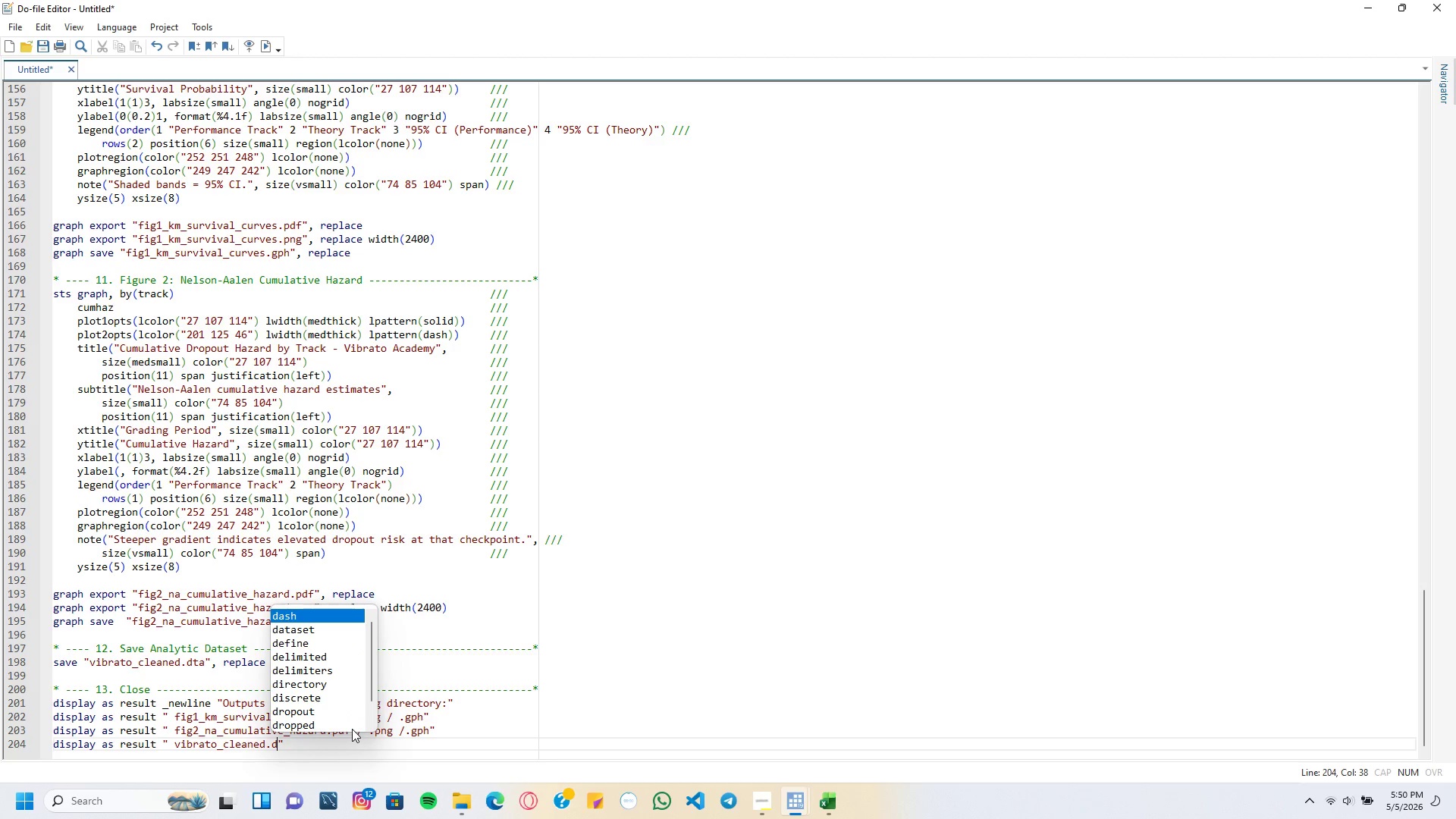 
key(ArrowRight)
 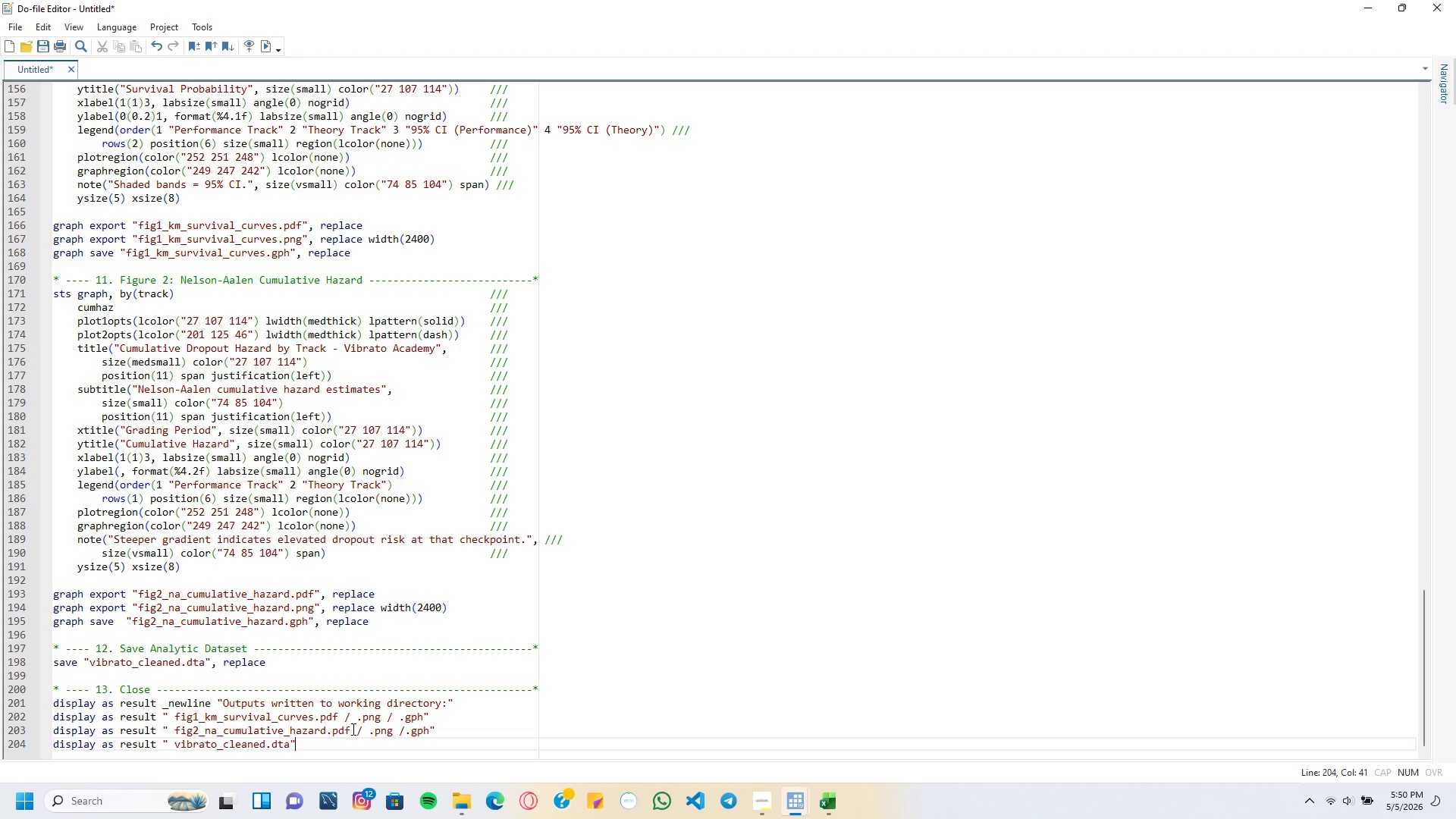 
key(Enter)
 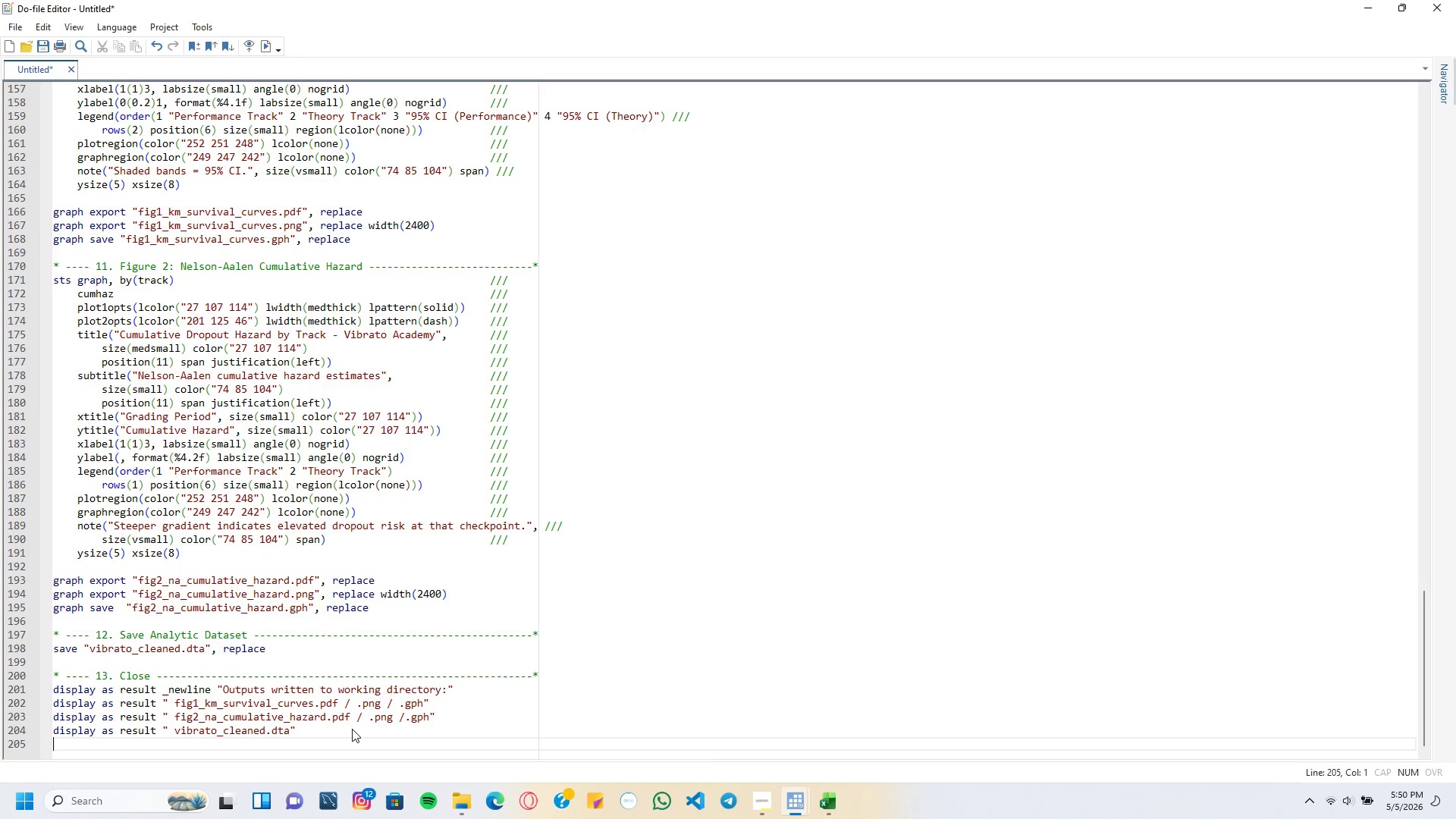 
type(display s)
key(Backspace)
type(as result ")
key(Tab)
type(VIbrato_analysis.log)
 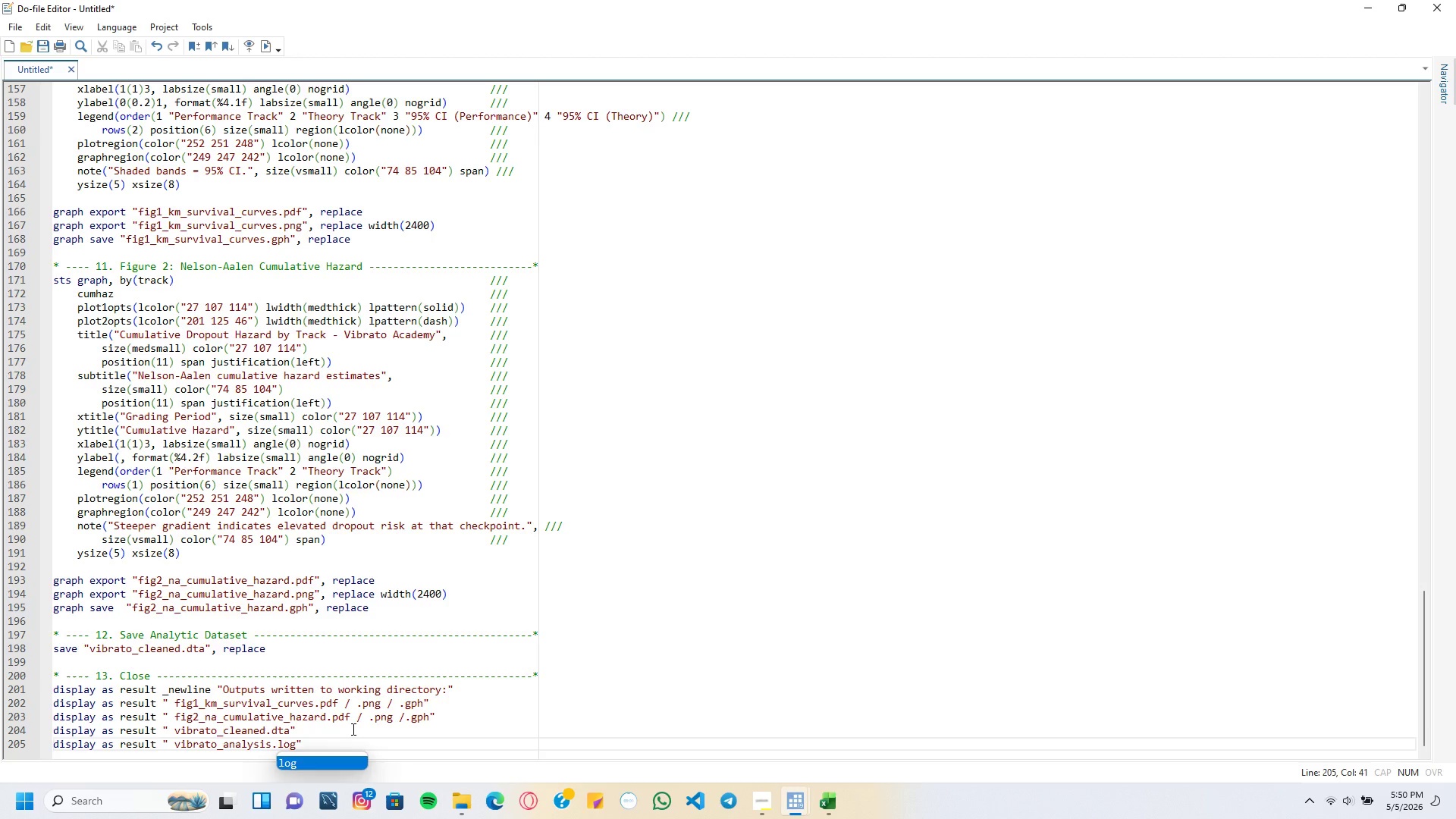 
key(ArrowRight)
 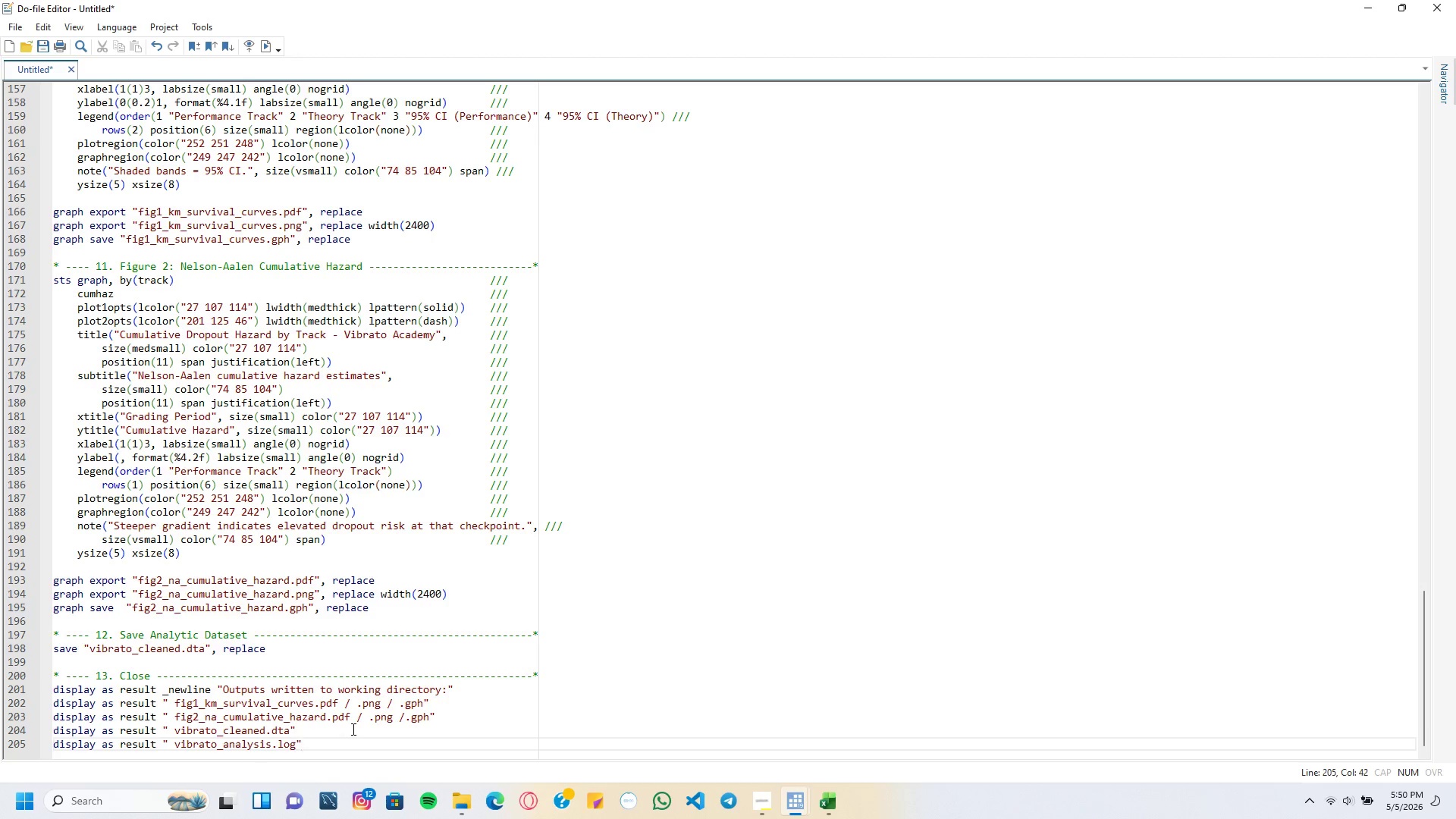 
key(Enter)
 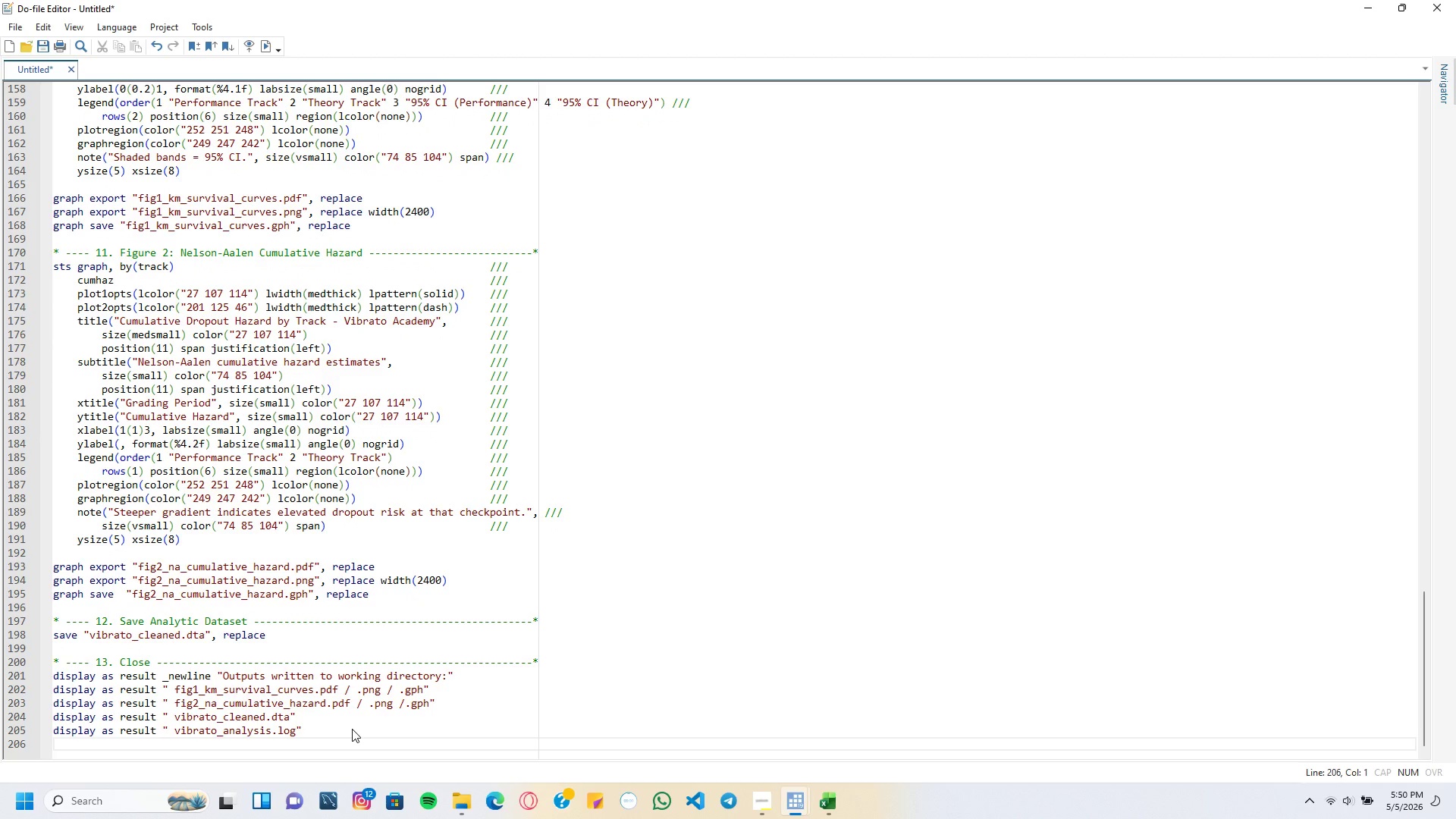 
type(grstyle clear)
 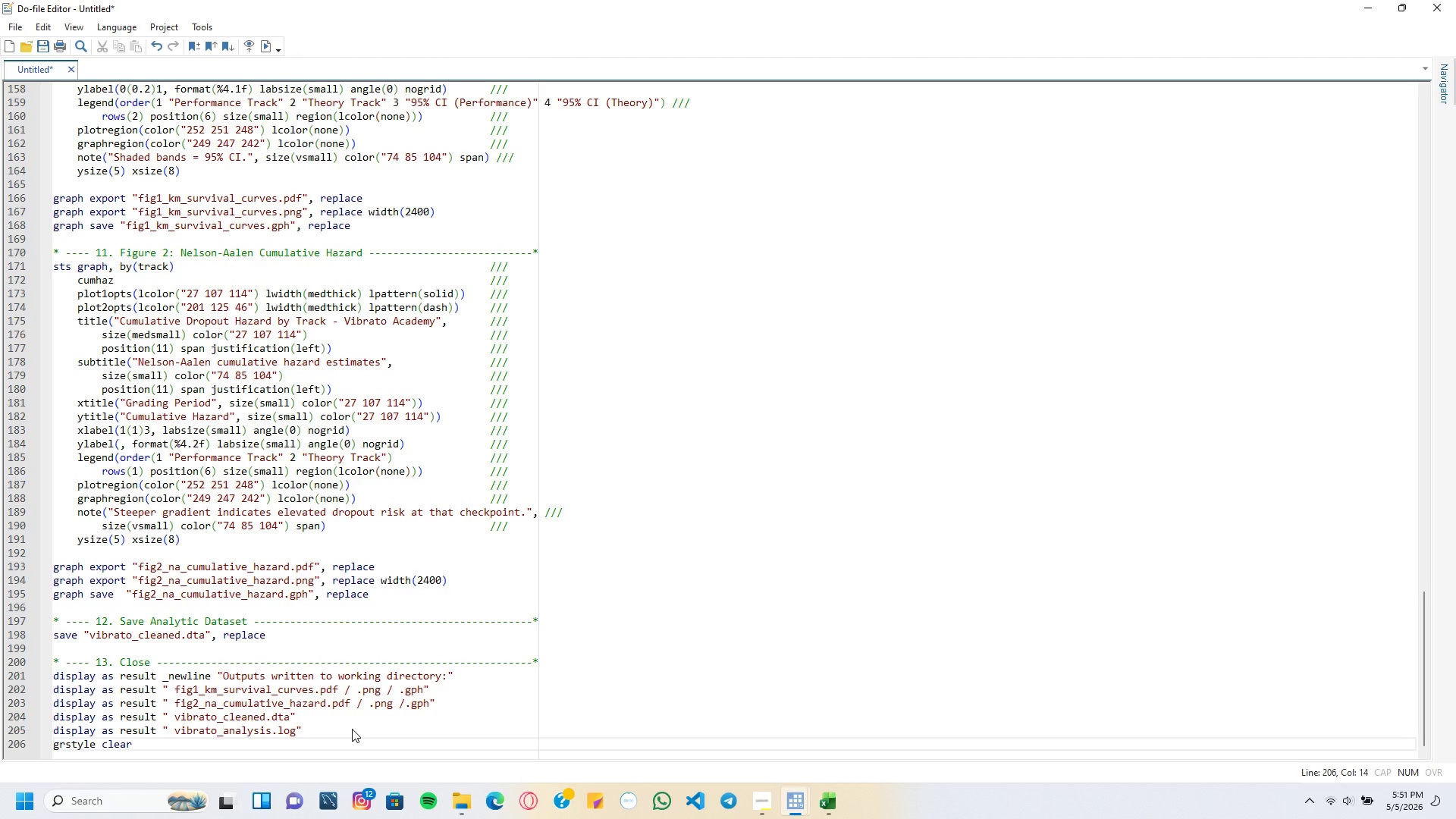 
key(Enter)
 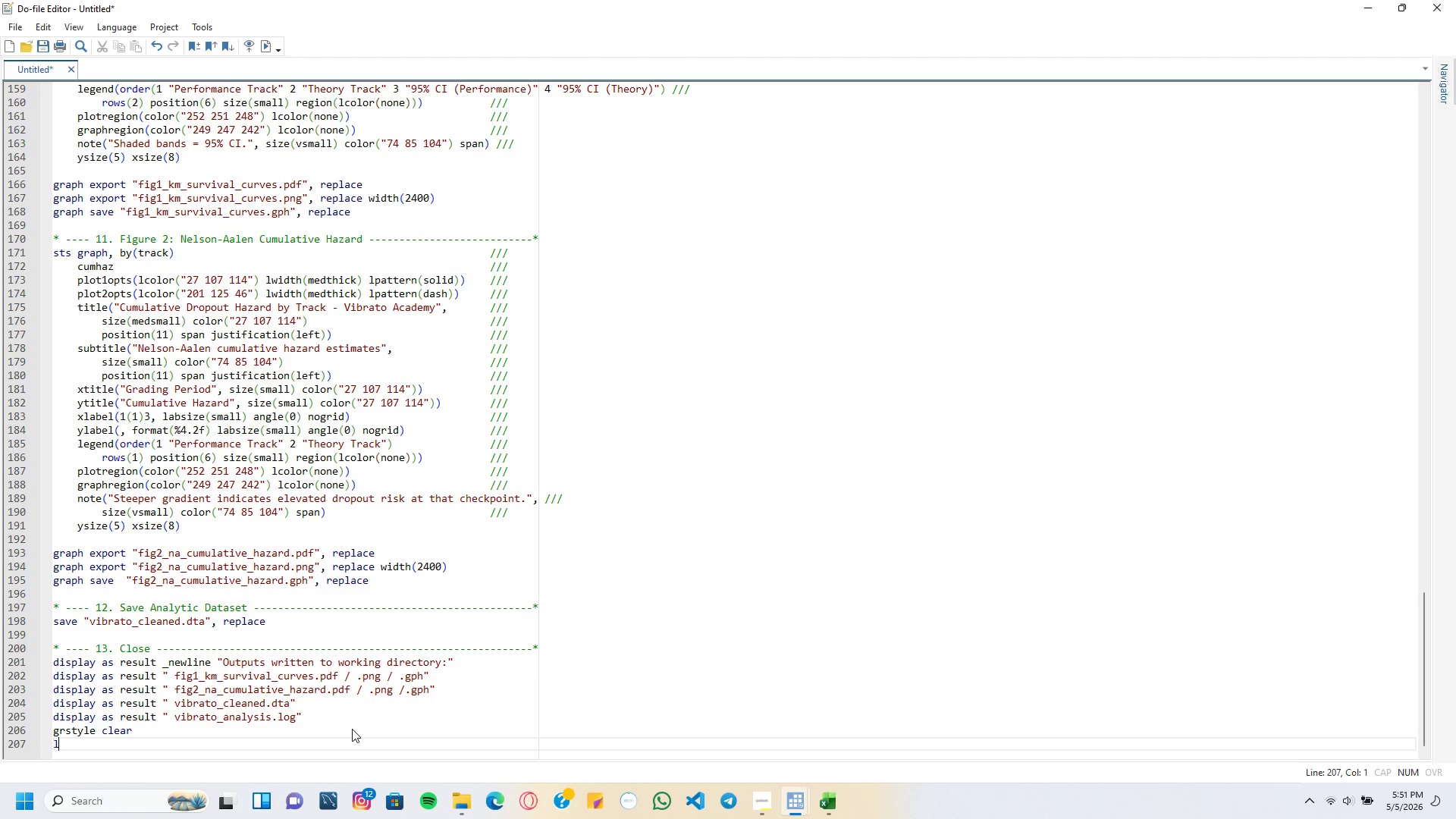 
type(log close)
 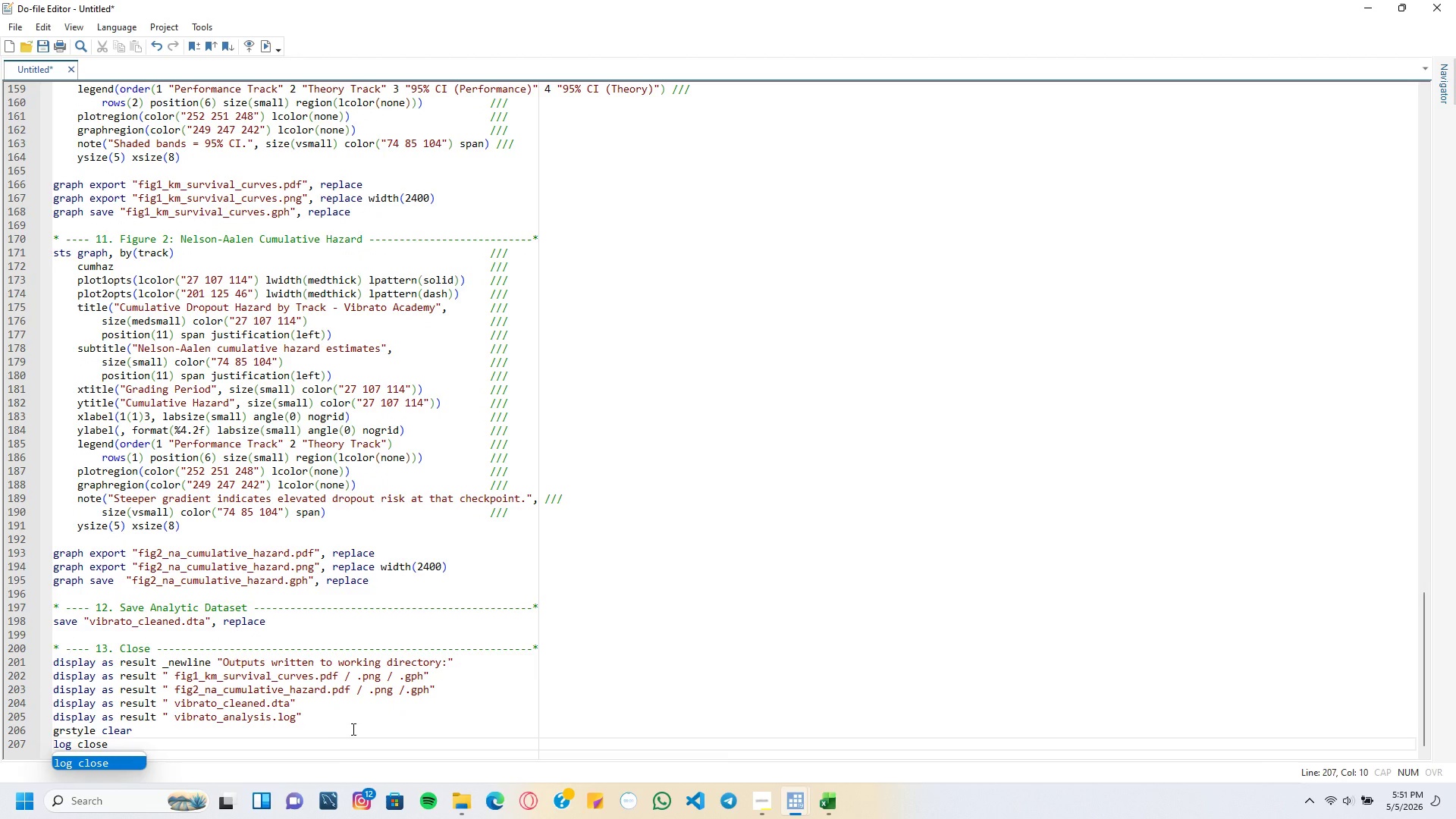 
left_click([352, 729])
 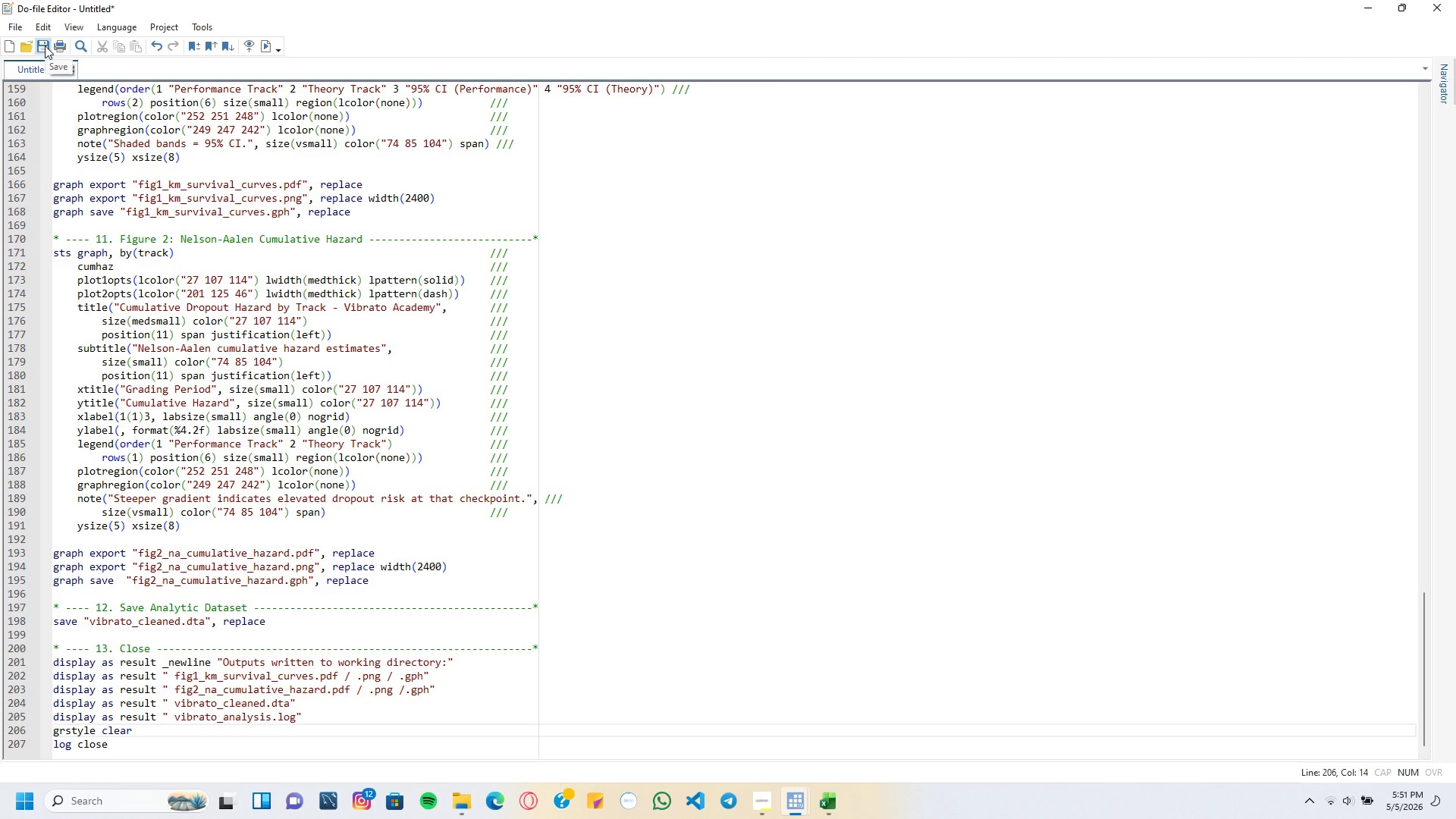 
wait(5.25)
 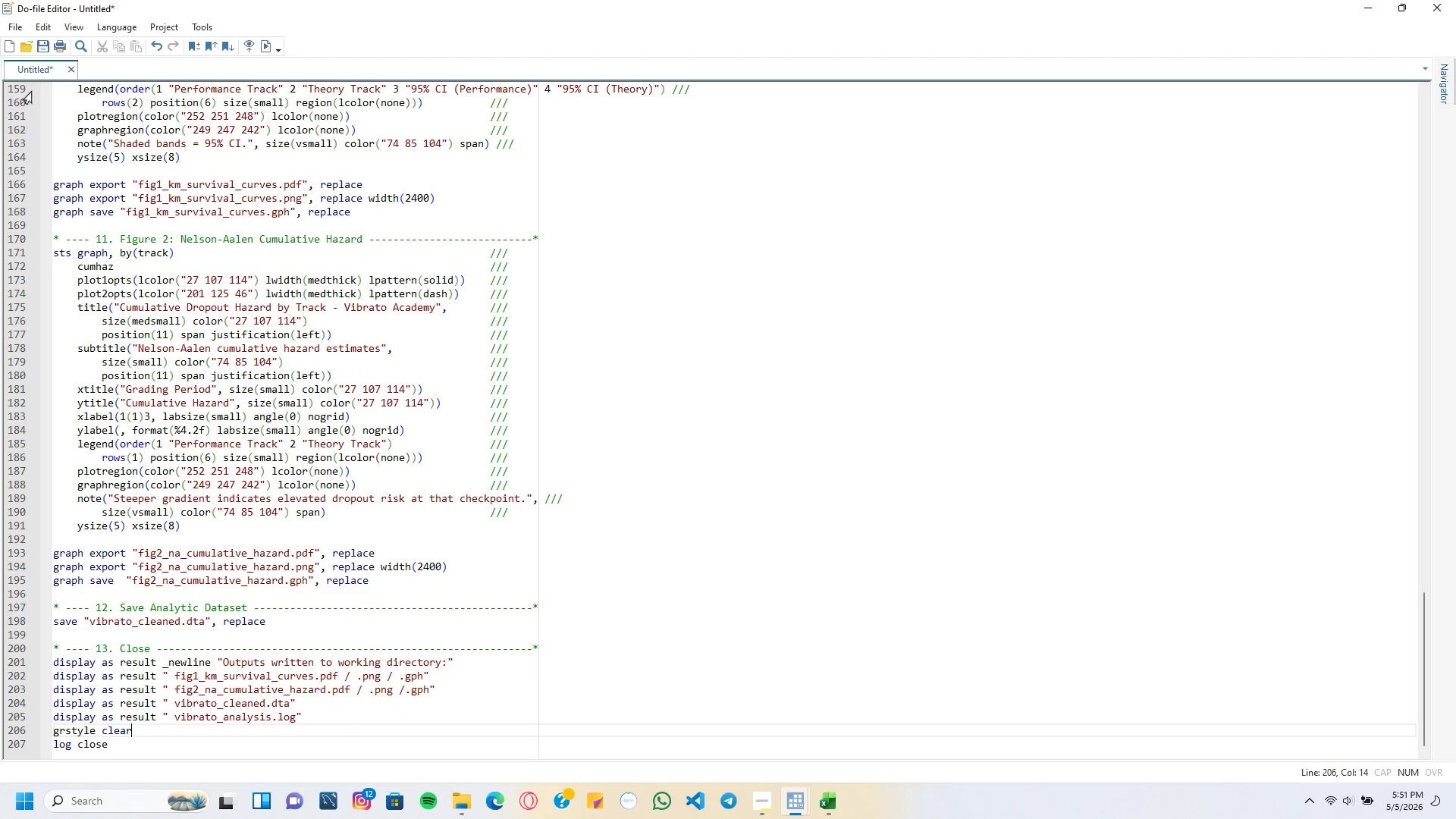 
left_click([45, 46])
 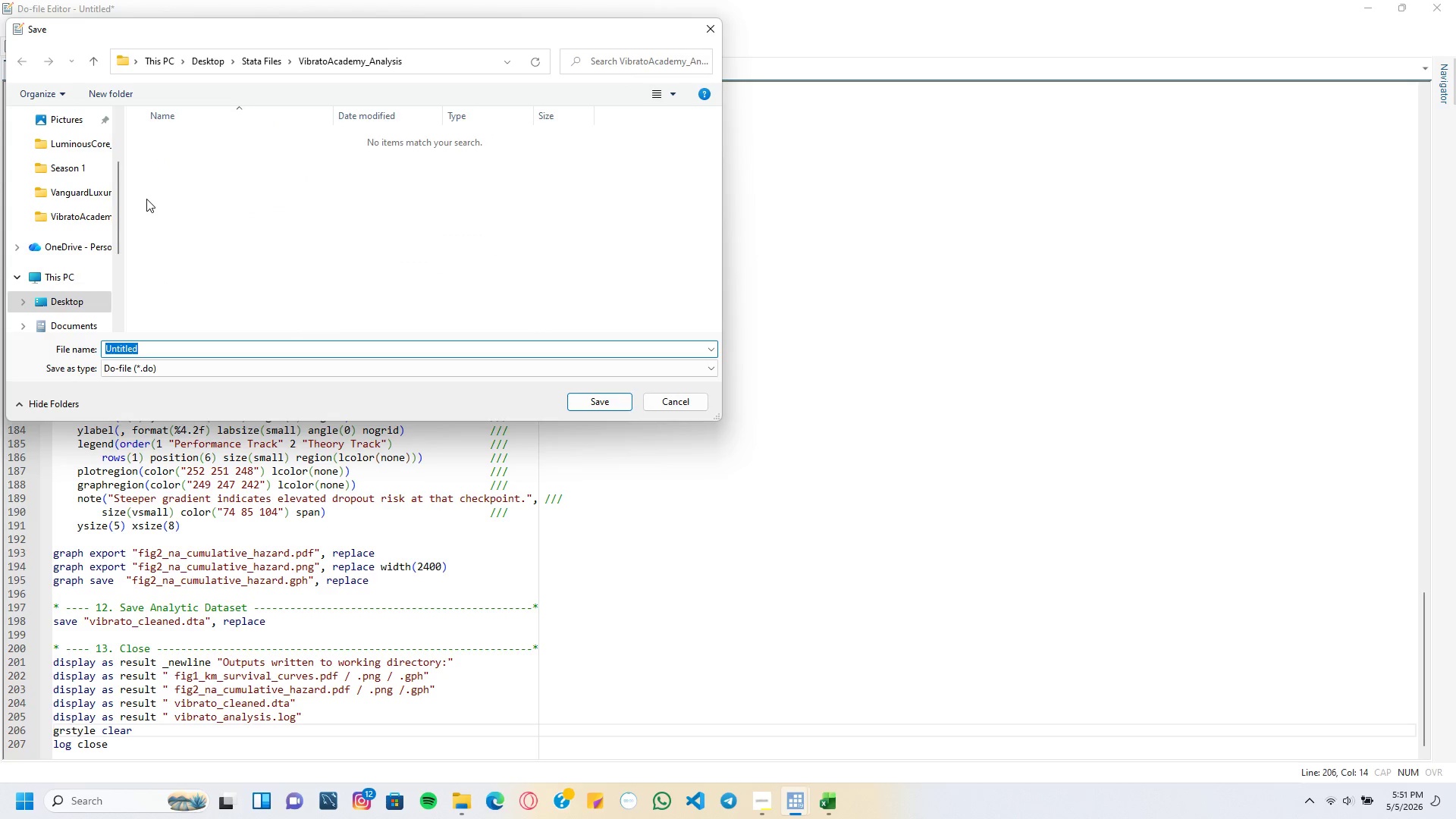 
type(vibrato_analytics)
 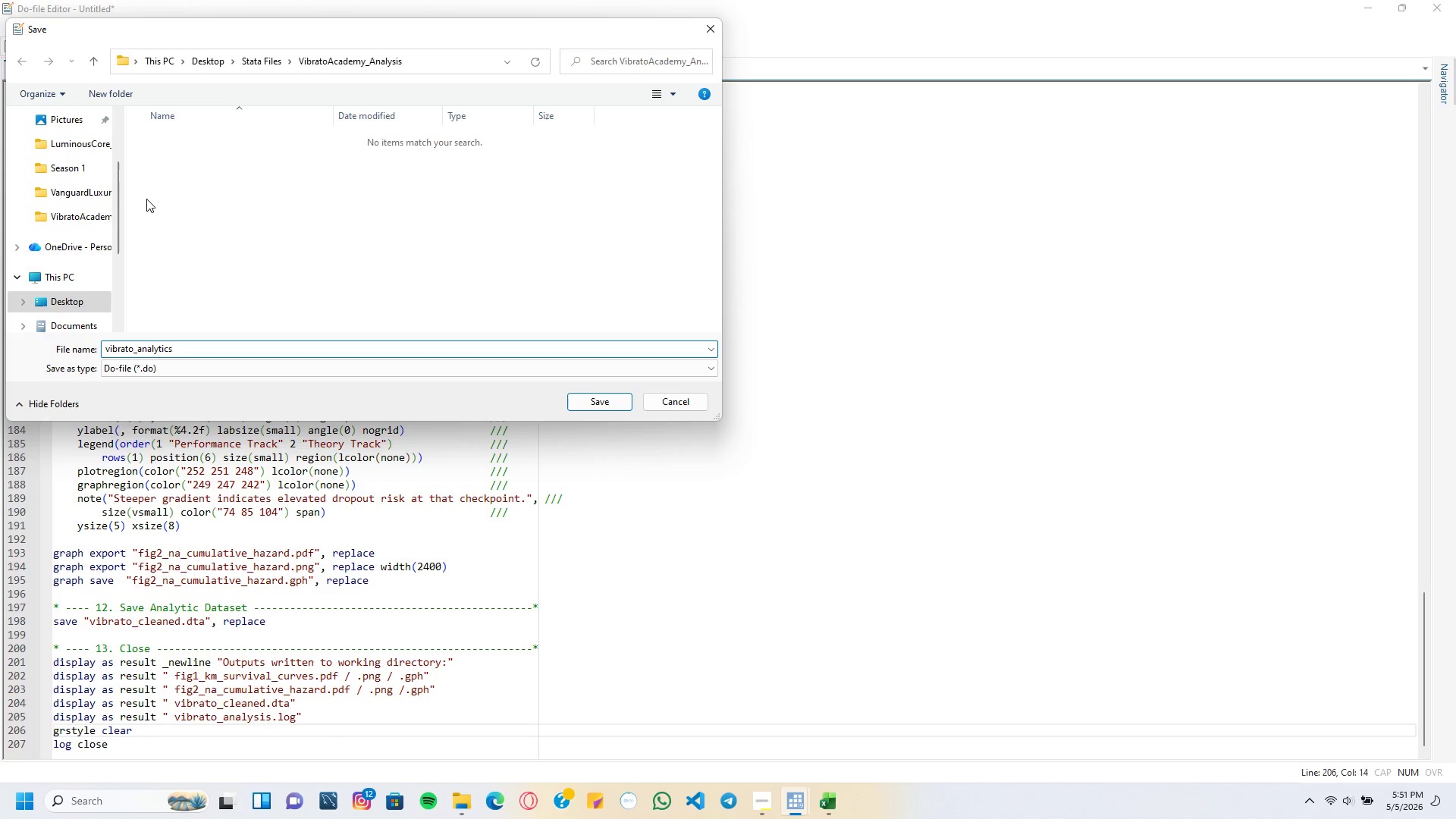 
key(Backspace)
key(Backspace)
key(Backspace)
key(Backspace)
type(sis)
 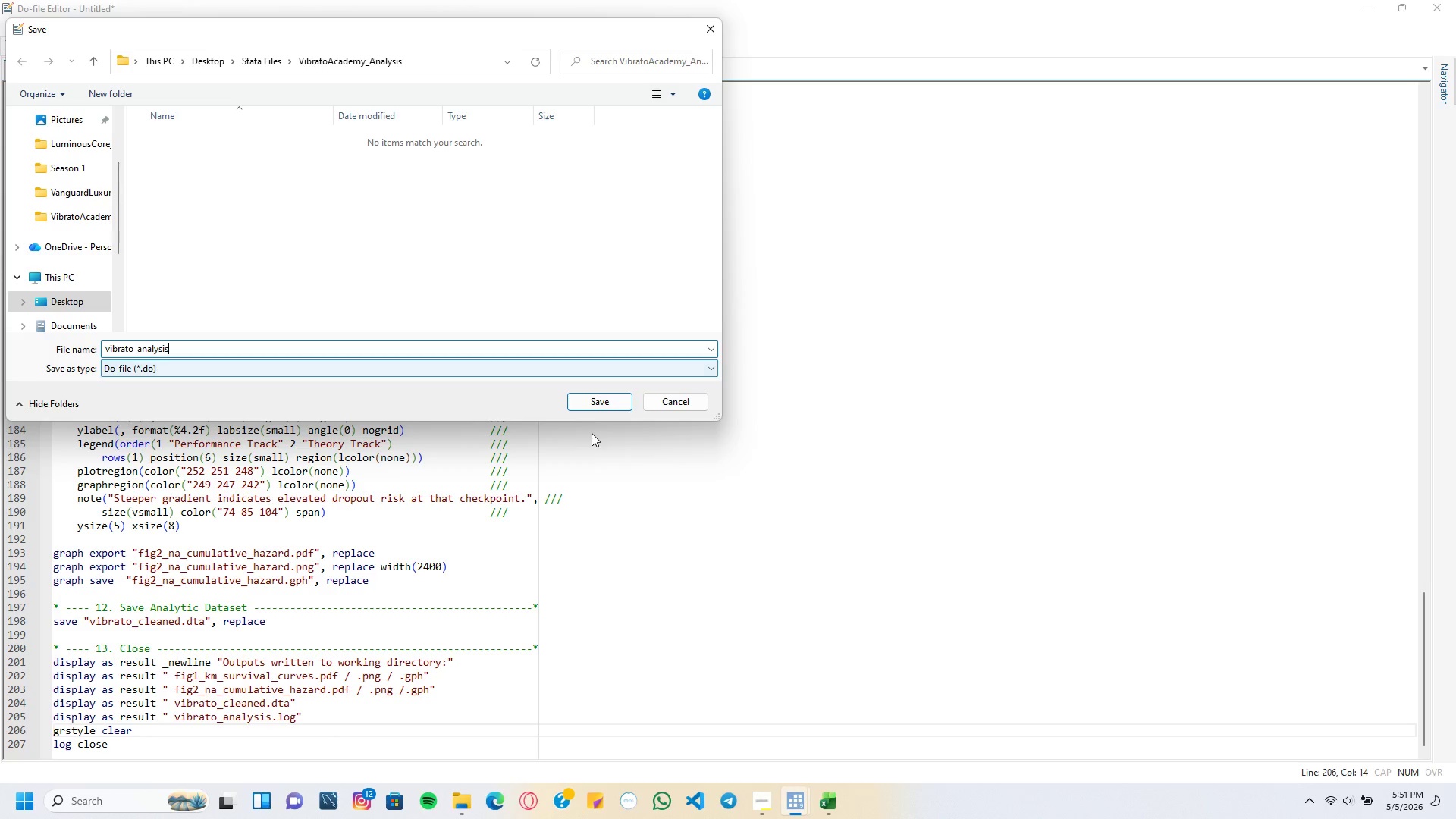 
left_click([597, 405])
 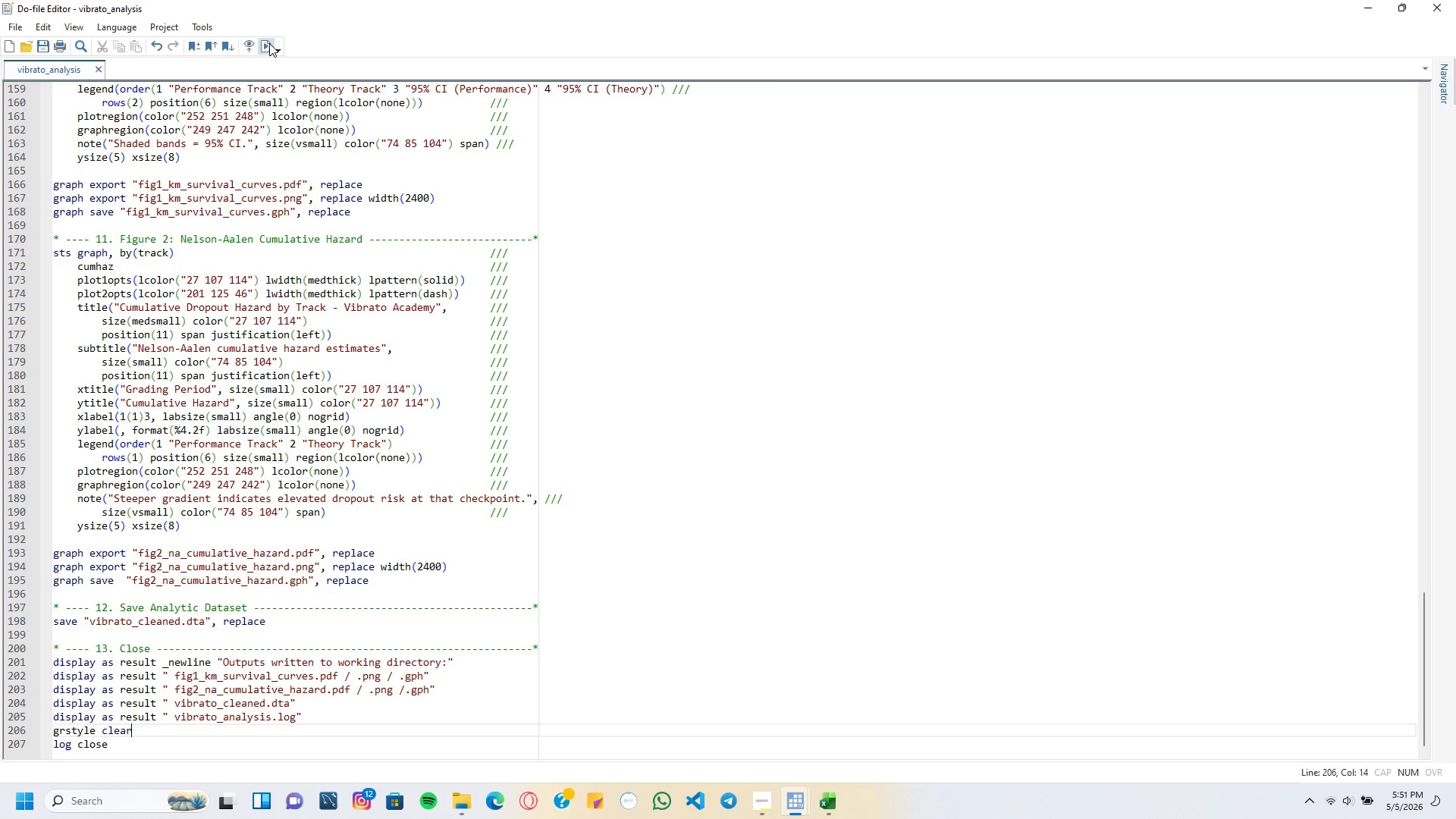 
left_click([265, 45])
 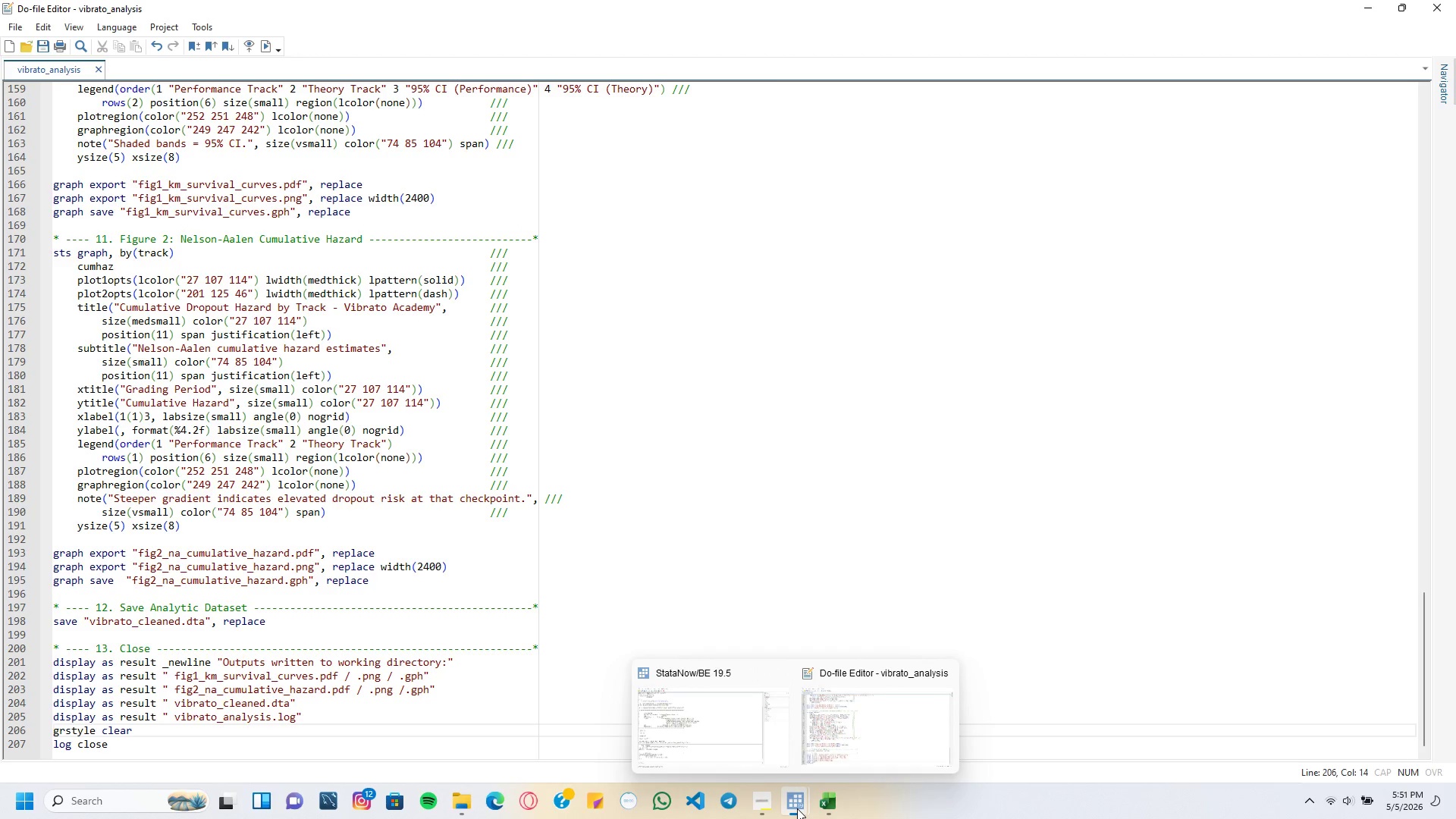 
left_click([730, 739])
 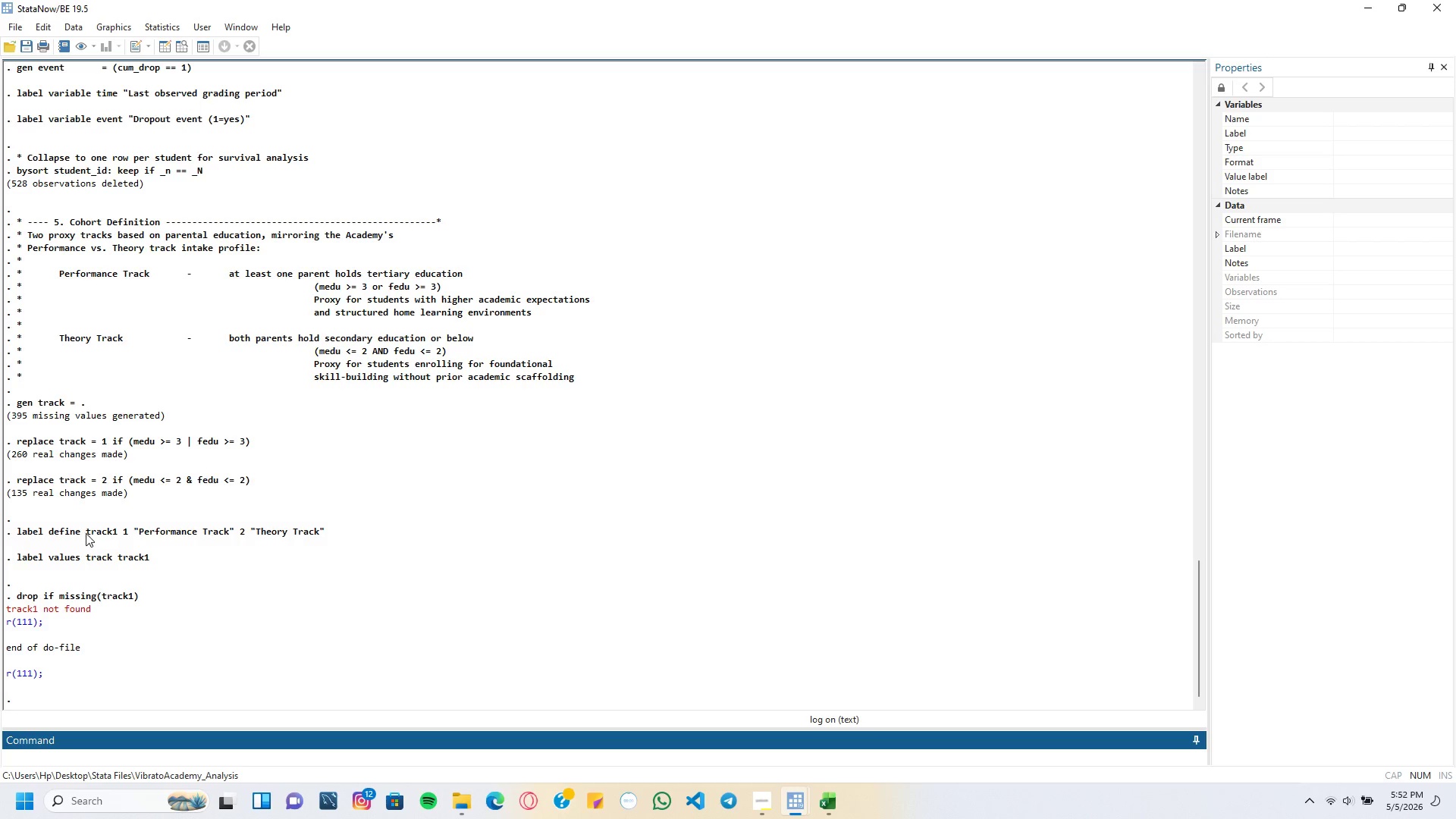 
wait(42.89)
 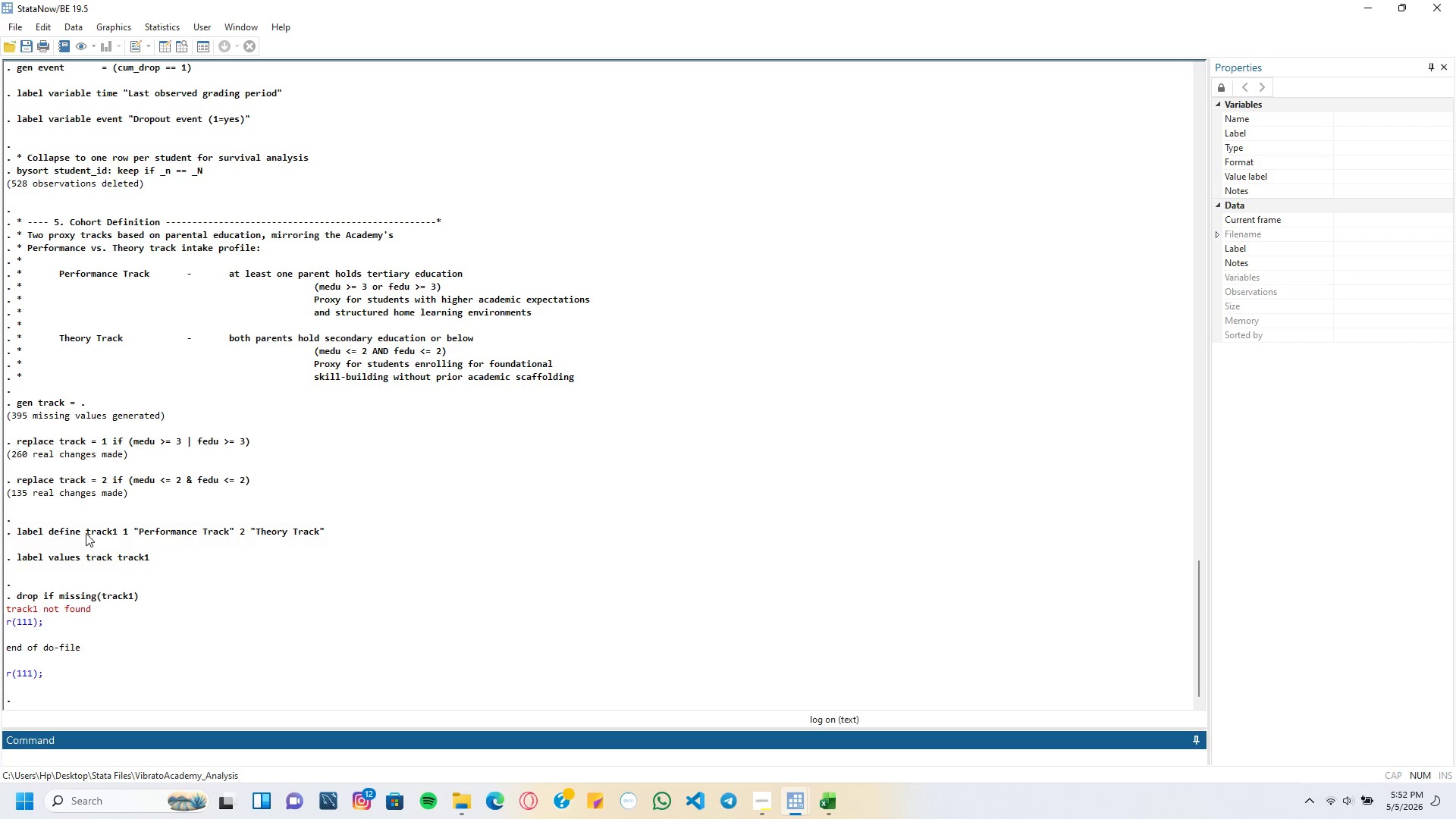 
left_click([805, 798])
 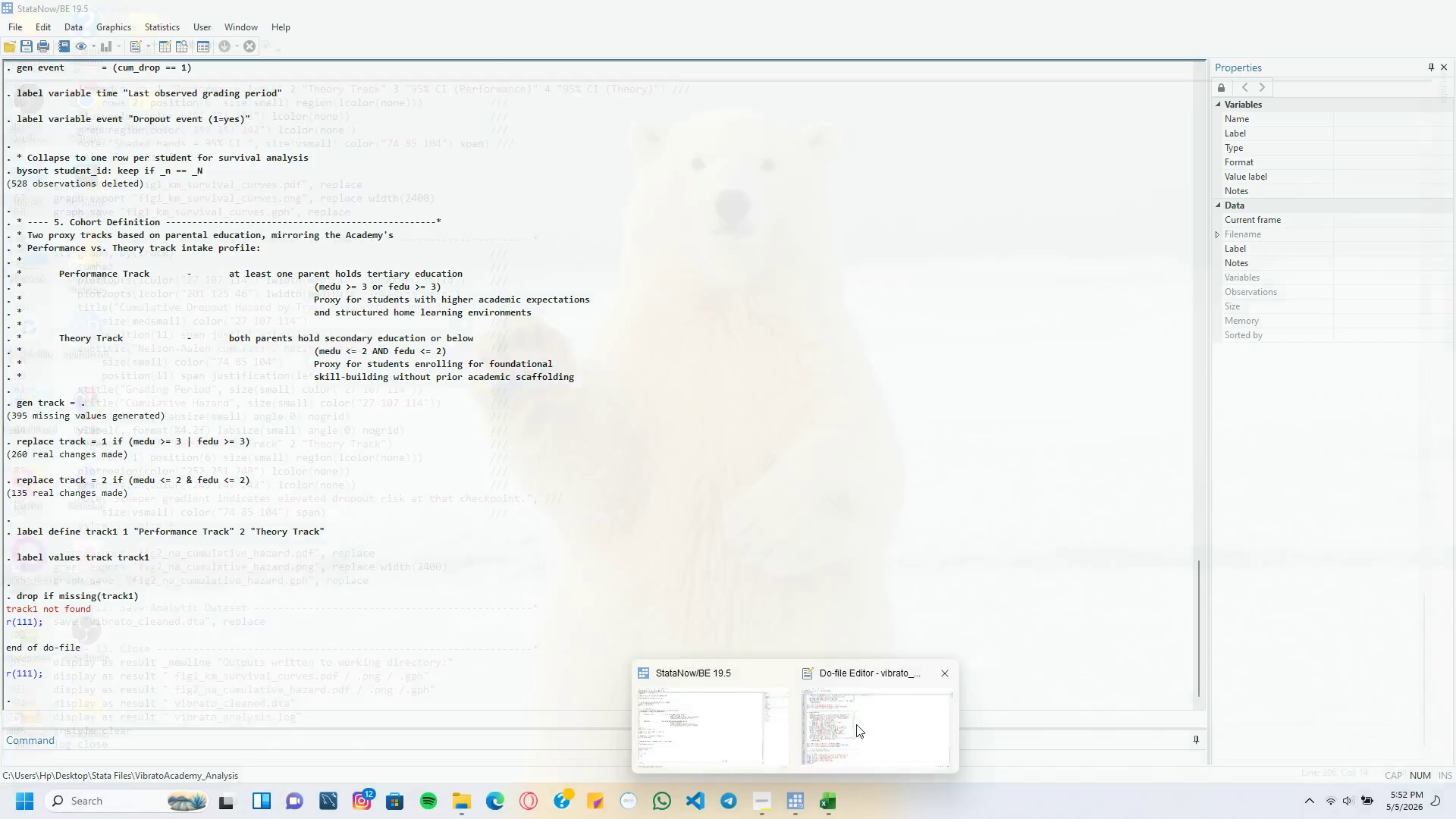 
left_click([856, 723])
 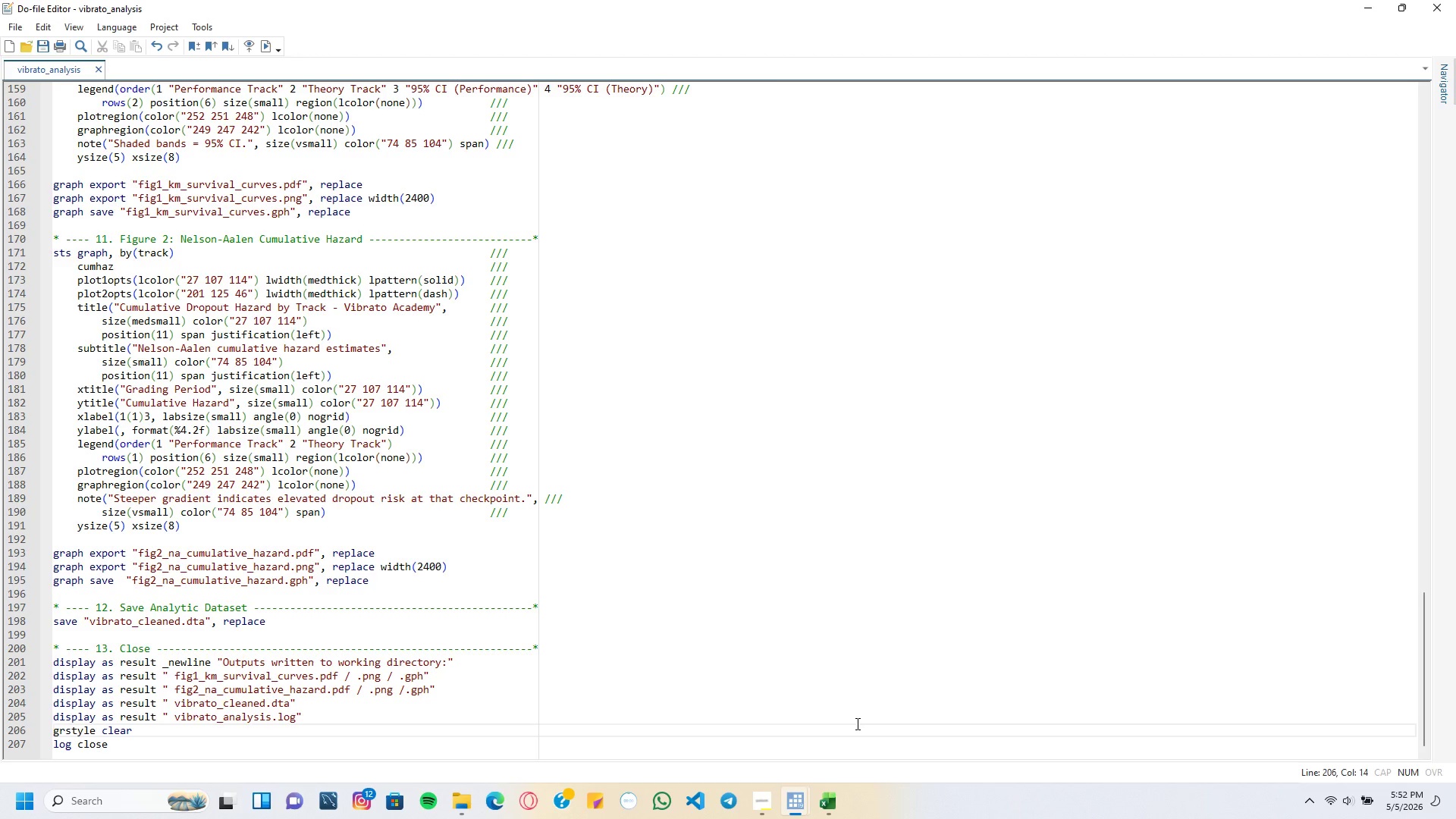 
wait(7.84)
 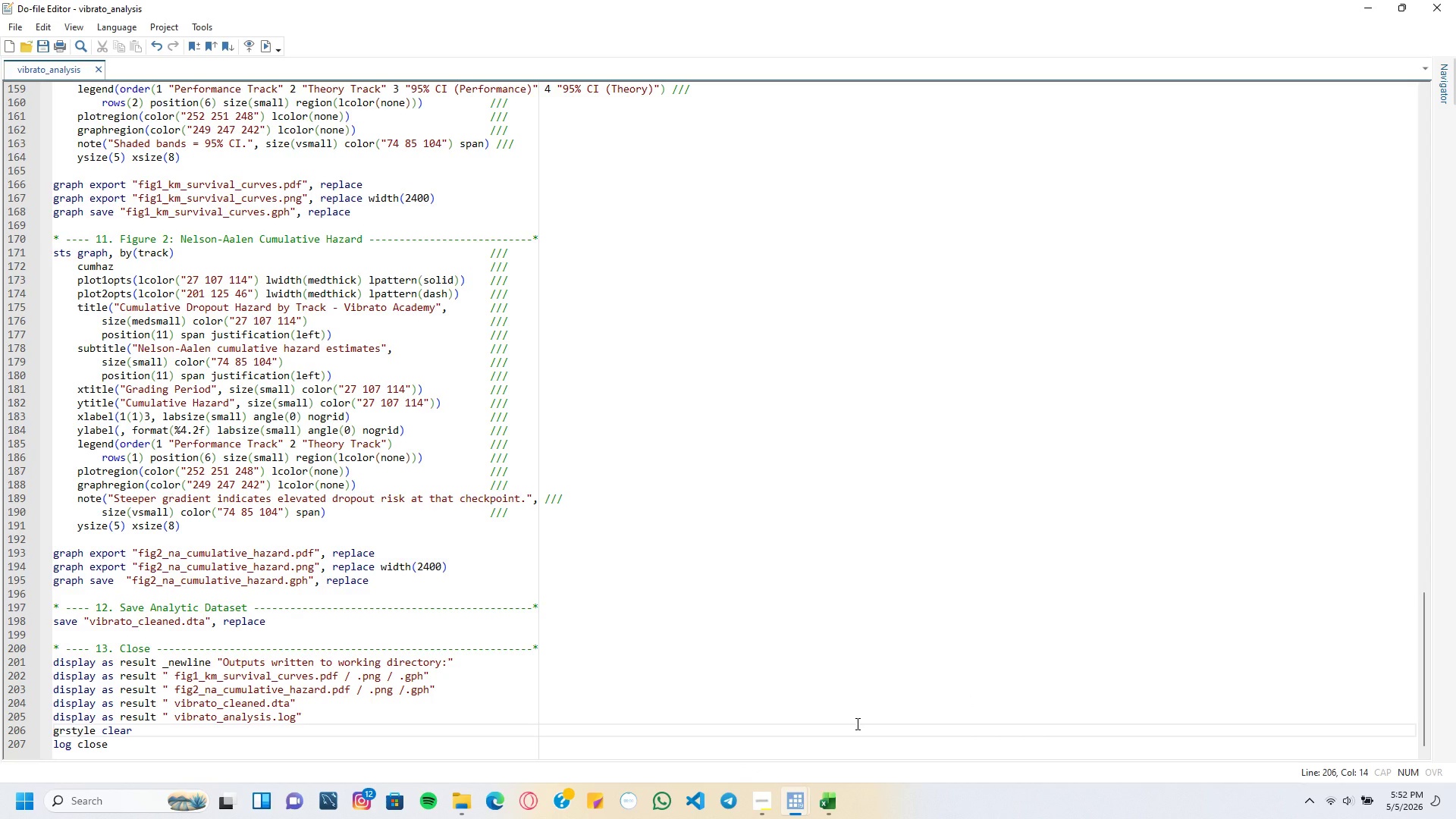 
left_click_drag(start_coordinate=[1429, 620], to_coordinate=[1421, 381])
 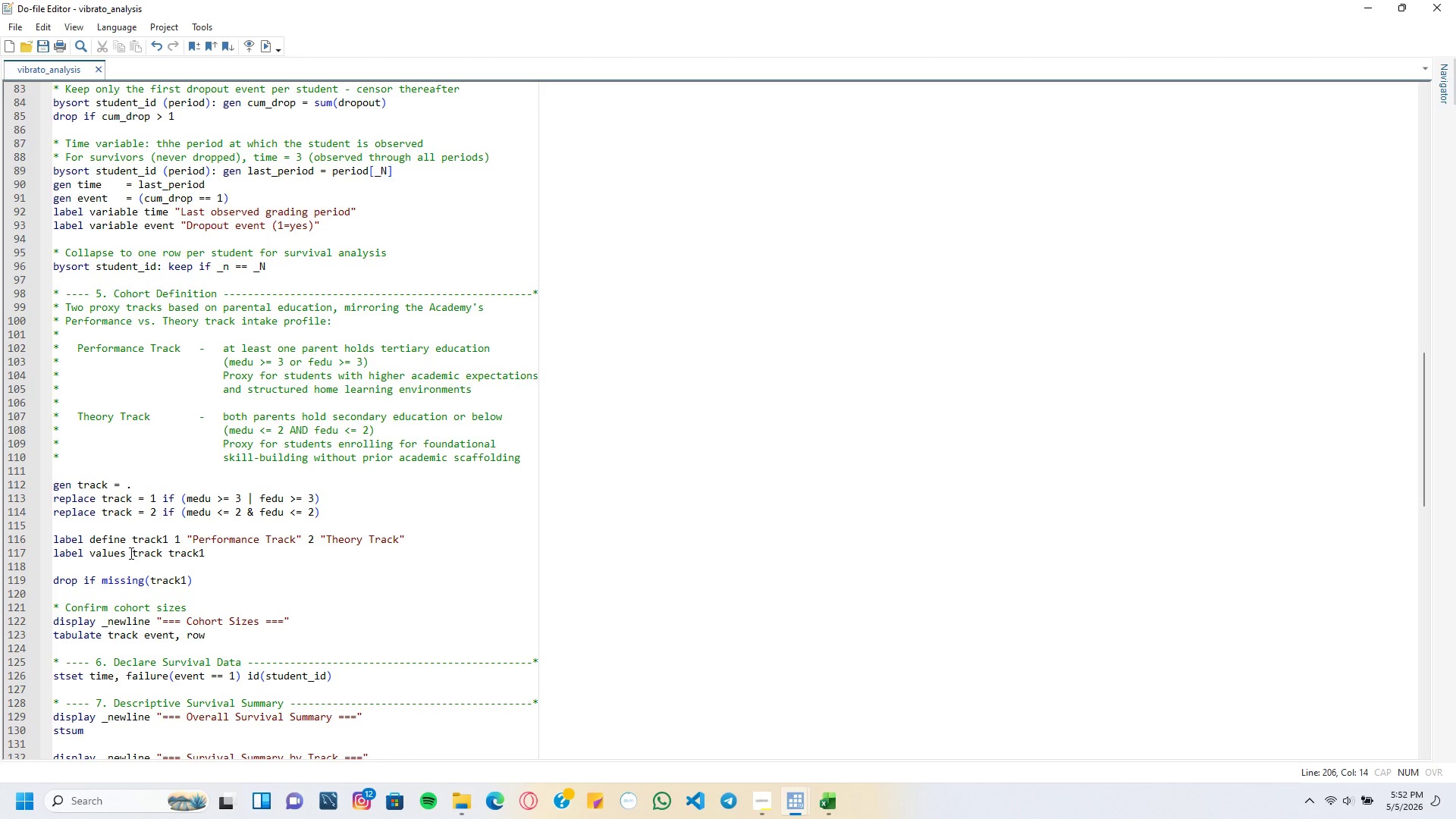 
wait(25.78)
 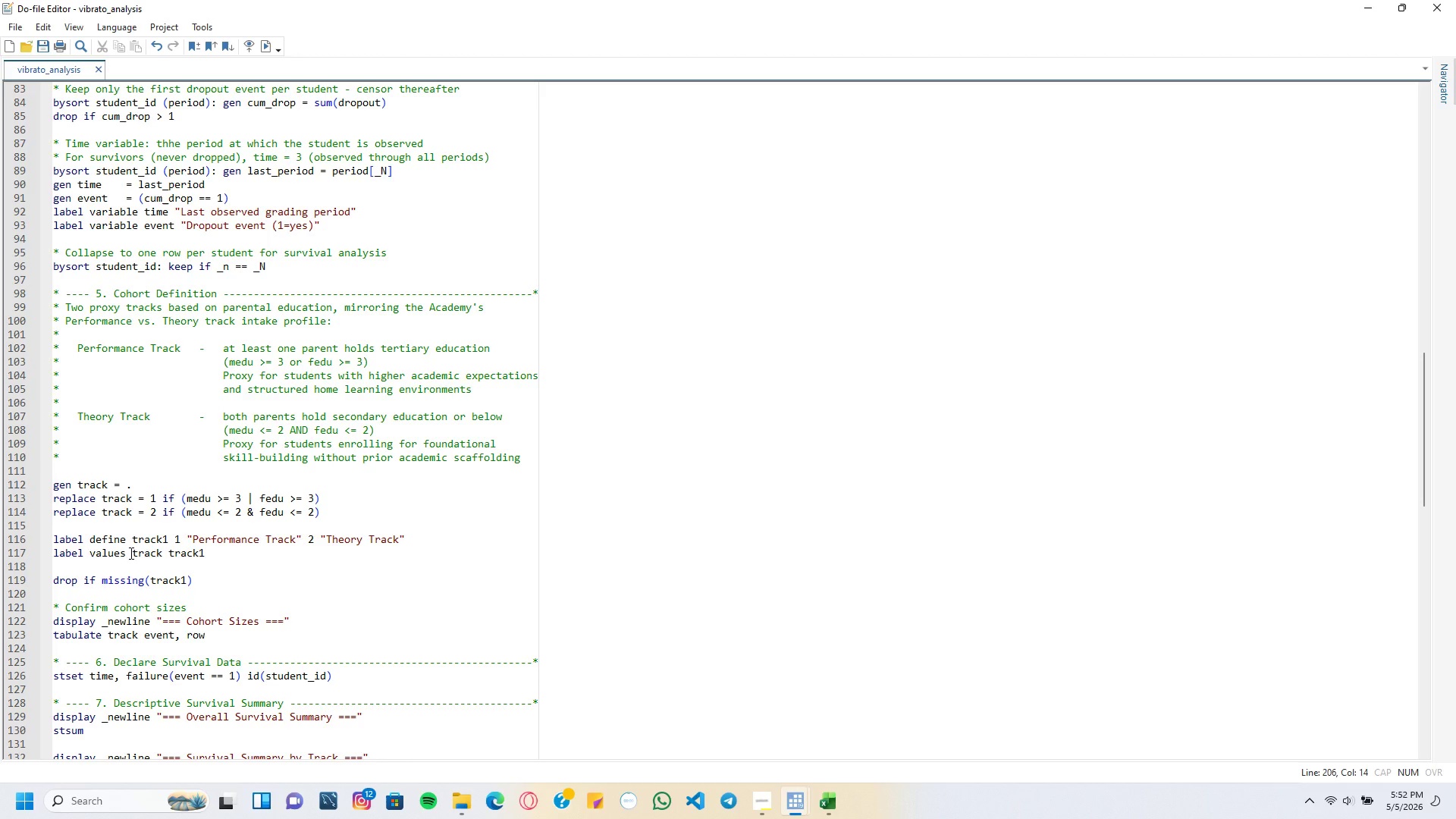 
left_click([184, 582])
 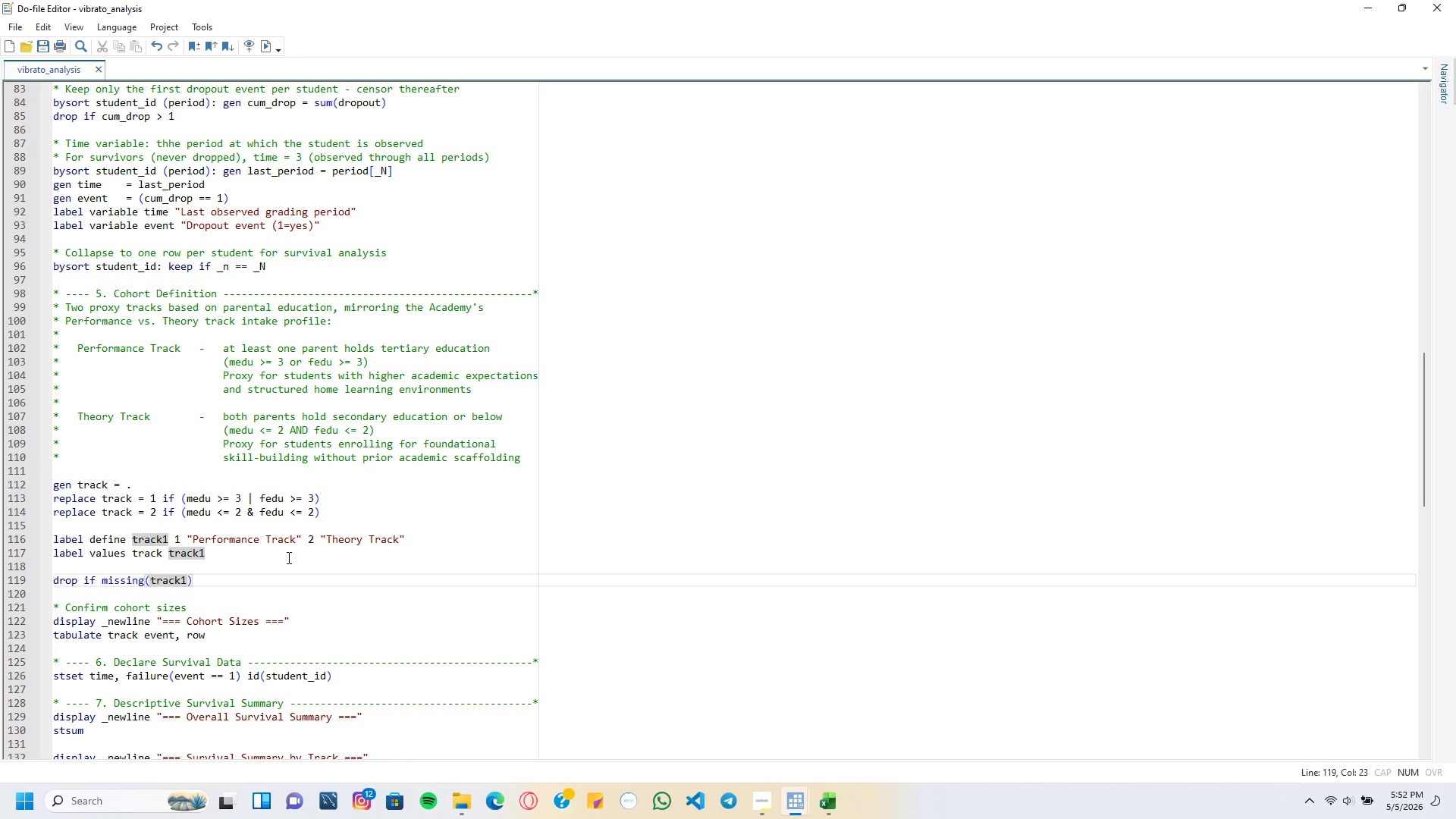 
key(Backspace)
 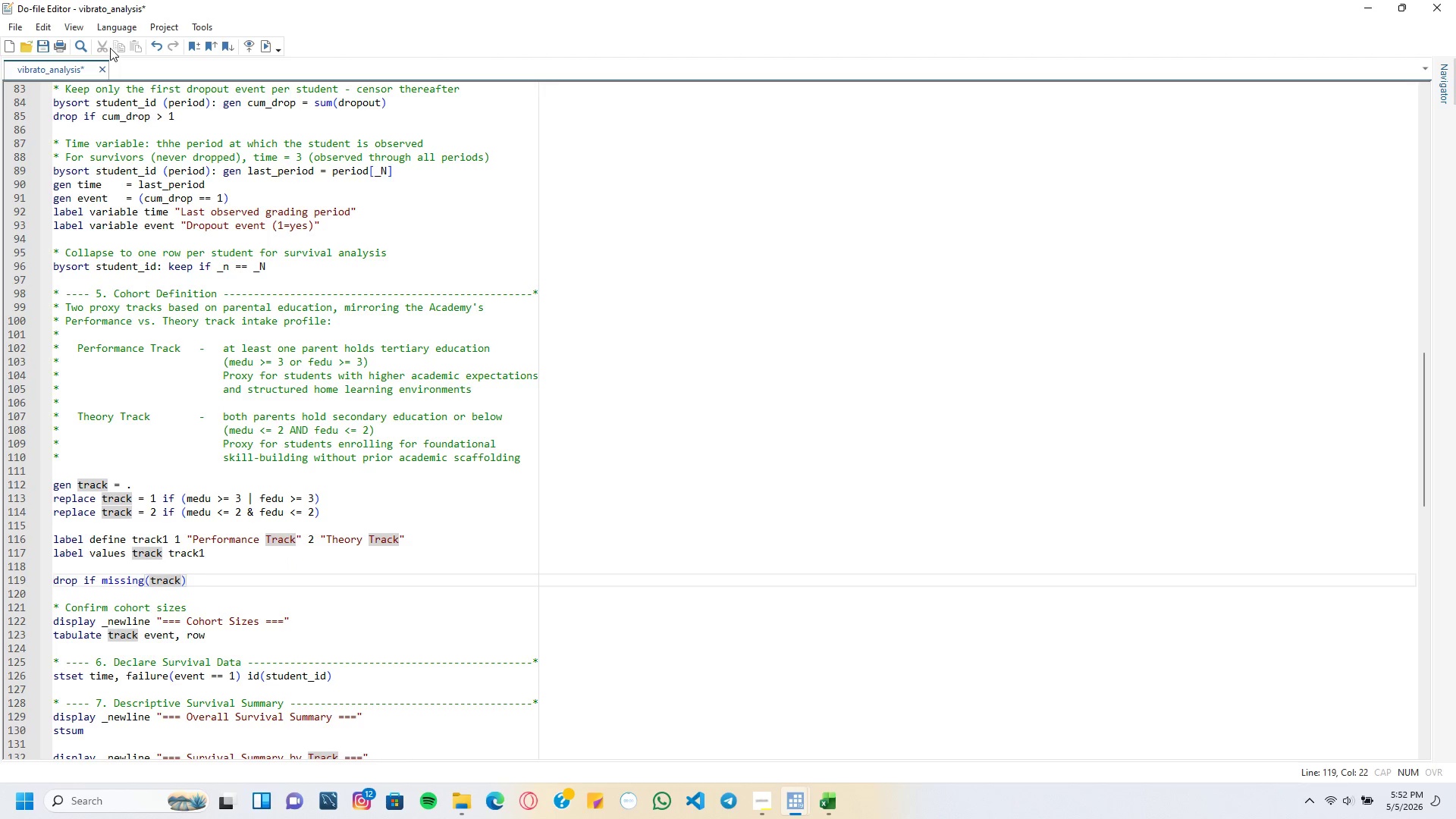 
left_click([268, 47])
 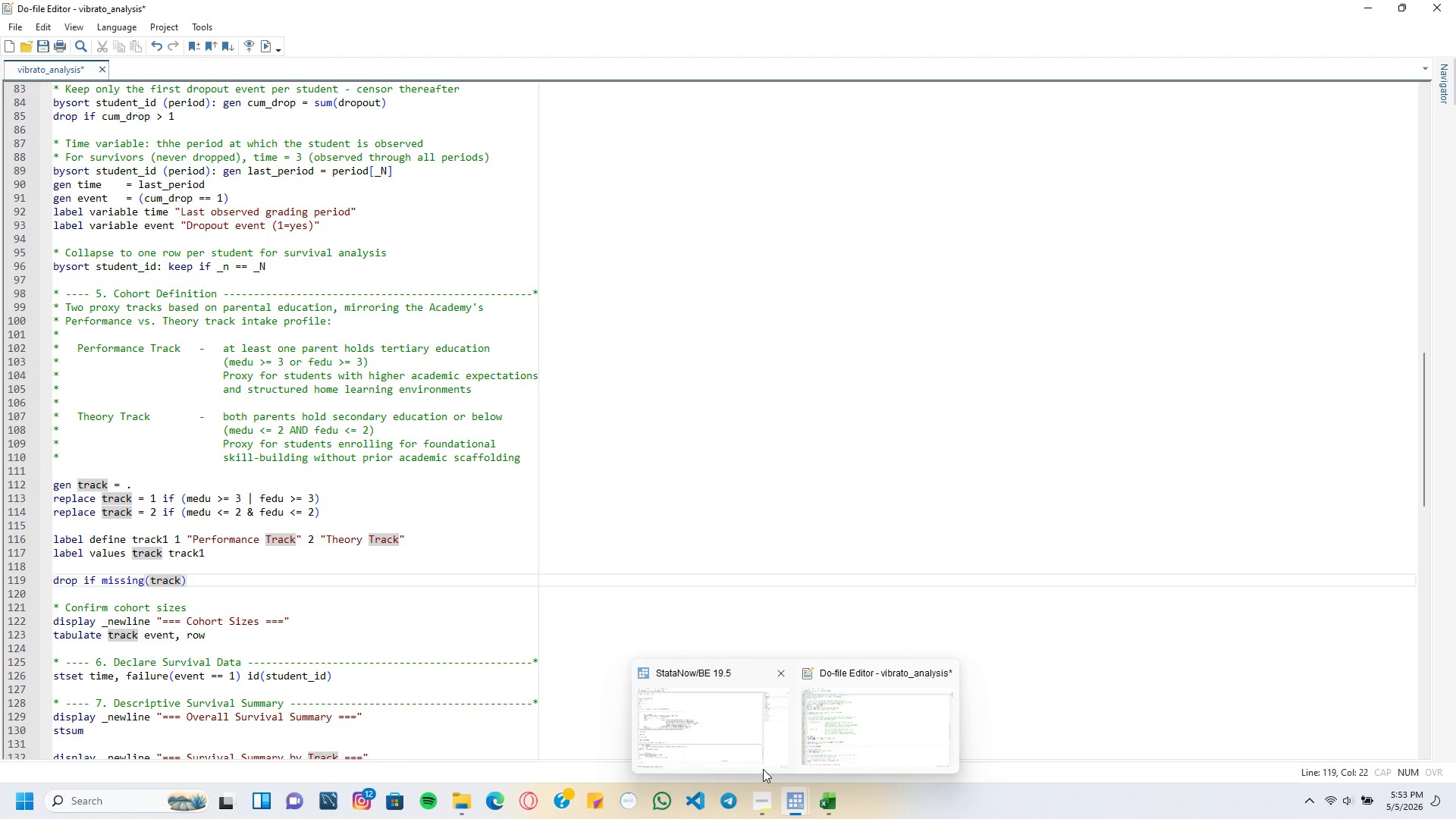 
left_click([719, 736])
 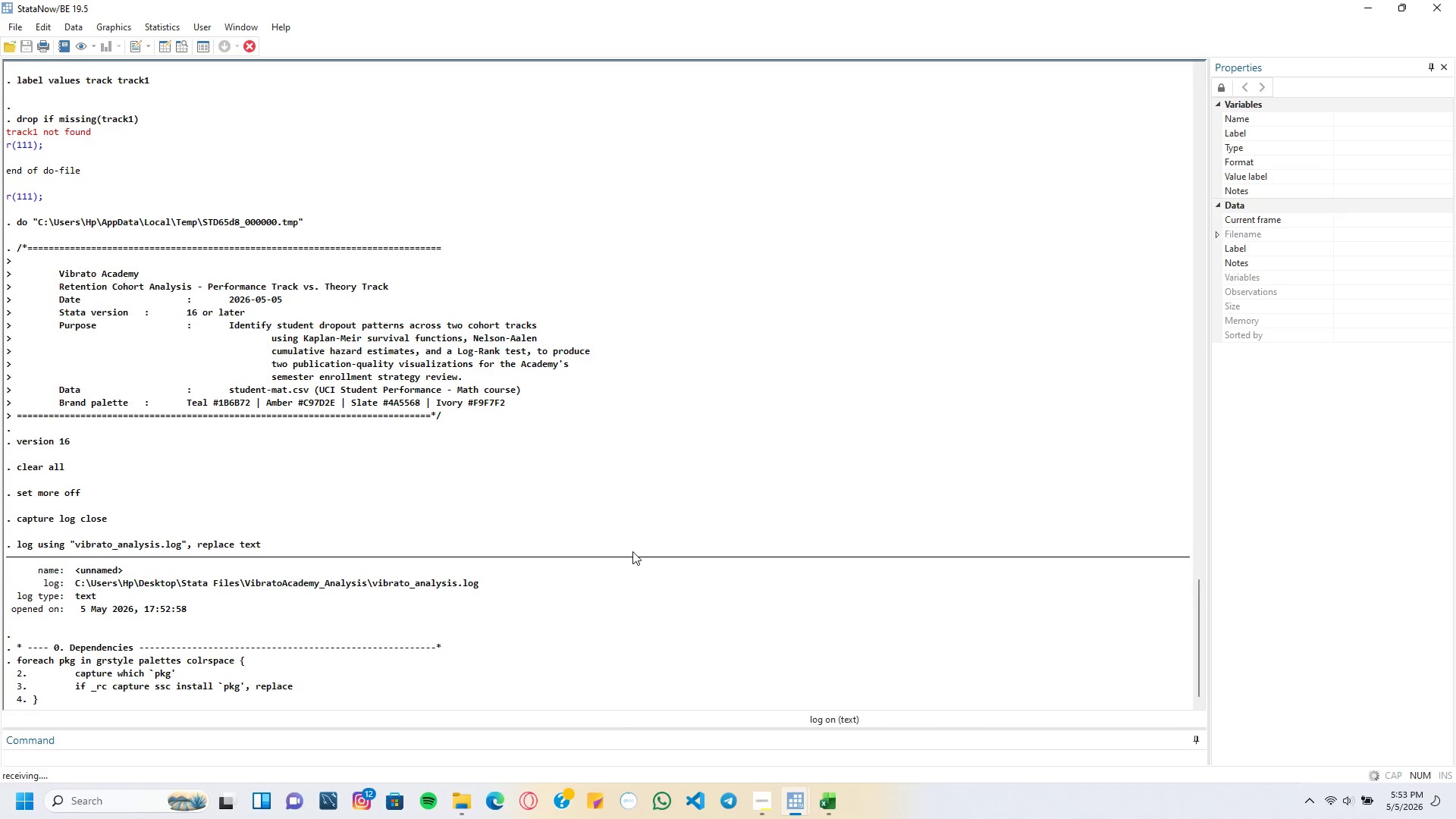 
scroll: coordinate [632, 551], scroll_direction: down, amount: 1.0
 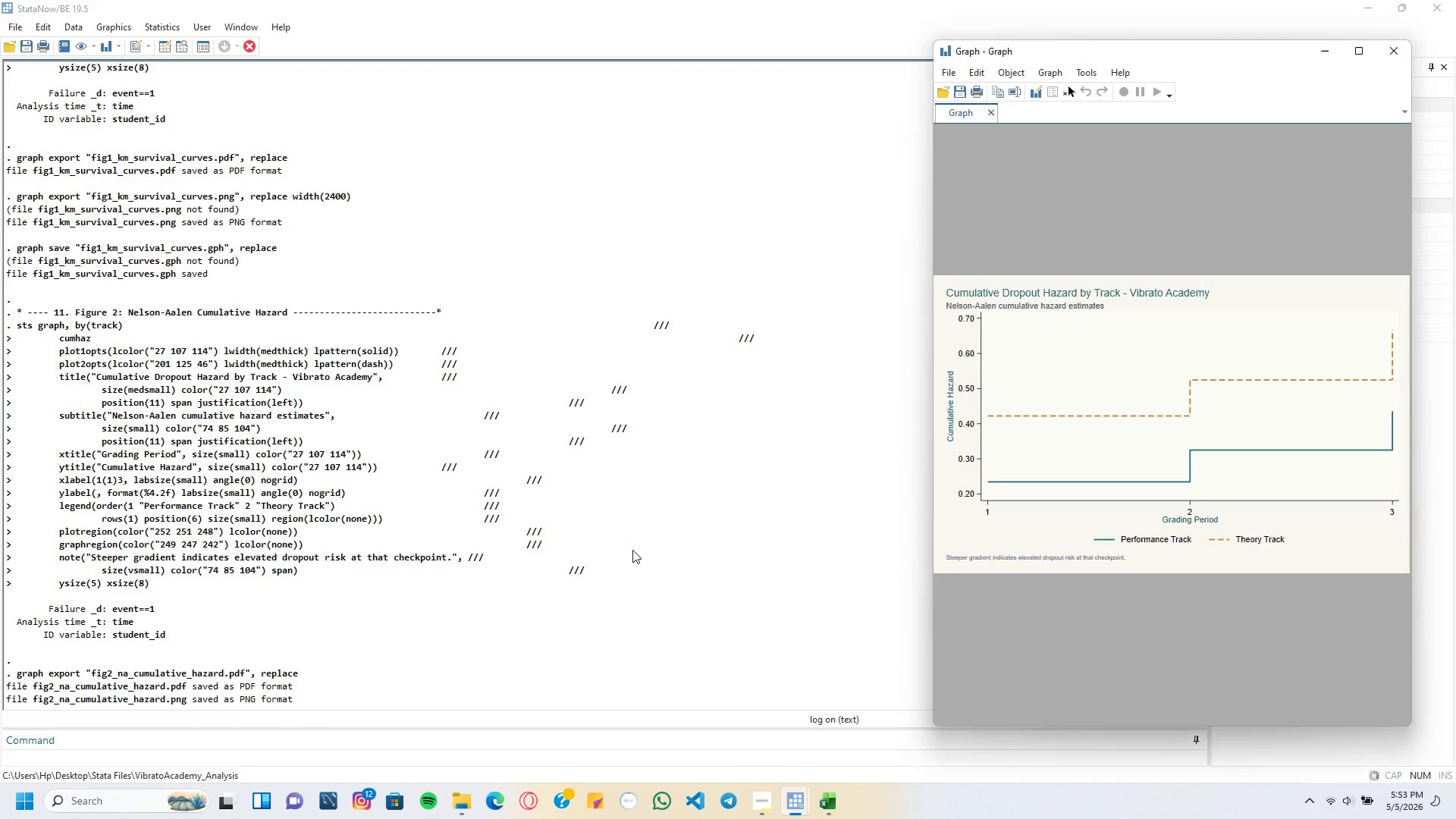 